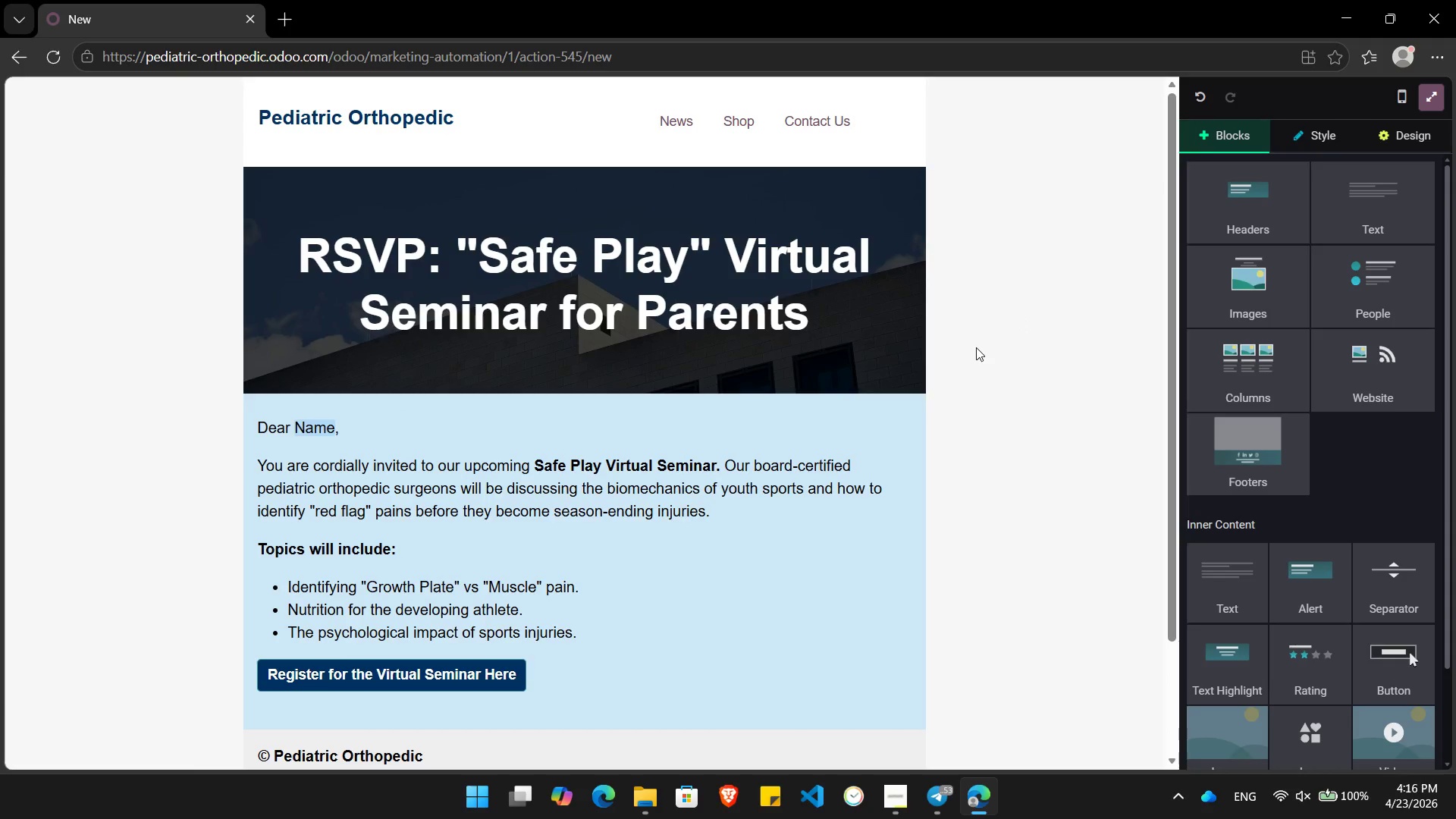 
wait(8.03)
 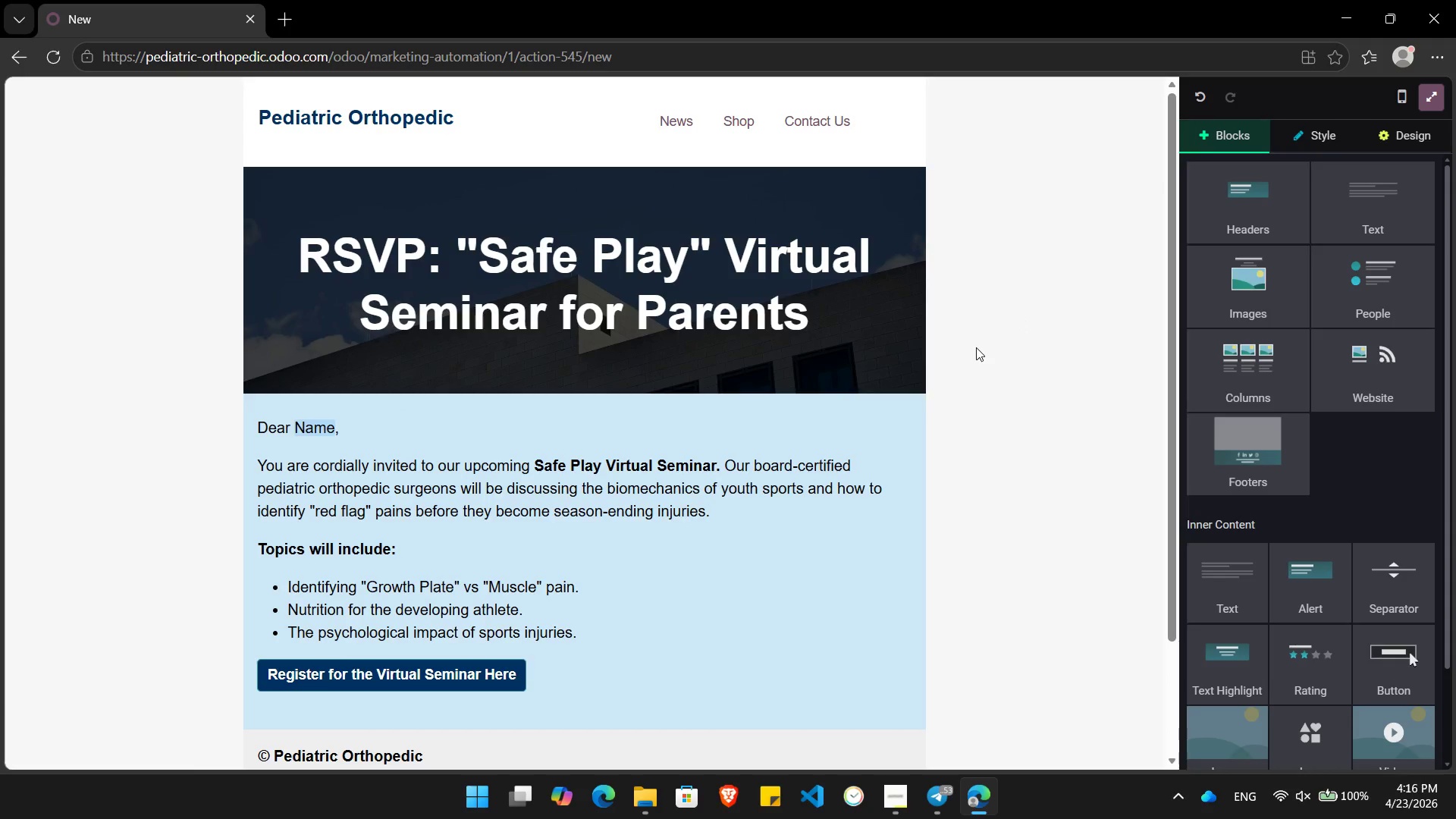 
key(PrintScreen)
 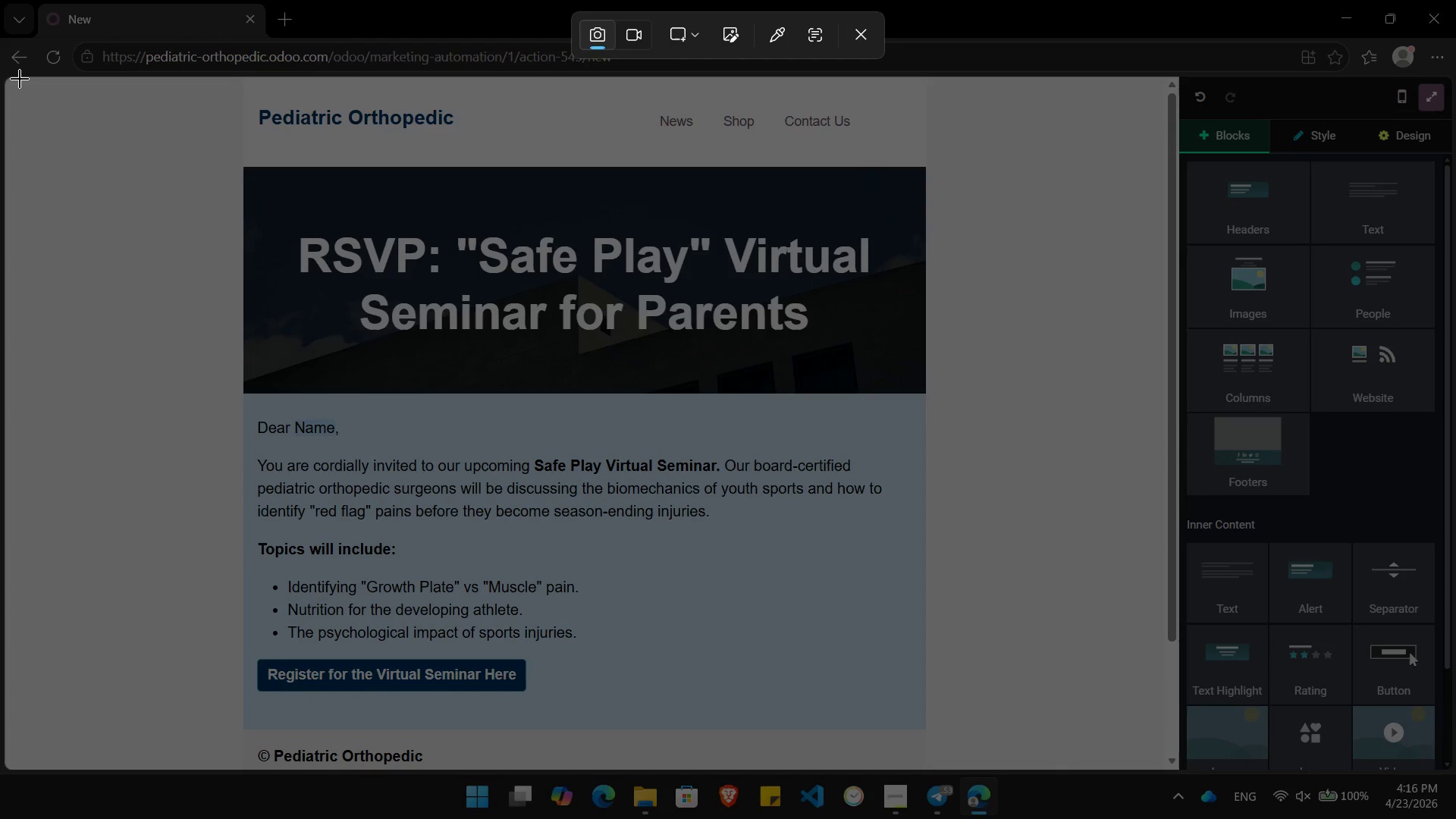 
left_click_drag(start_coordinate=[20, 78], to_coordinate=[1455, 769])
 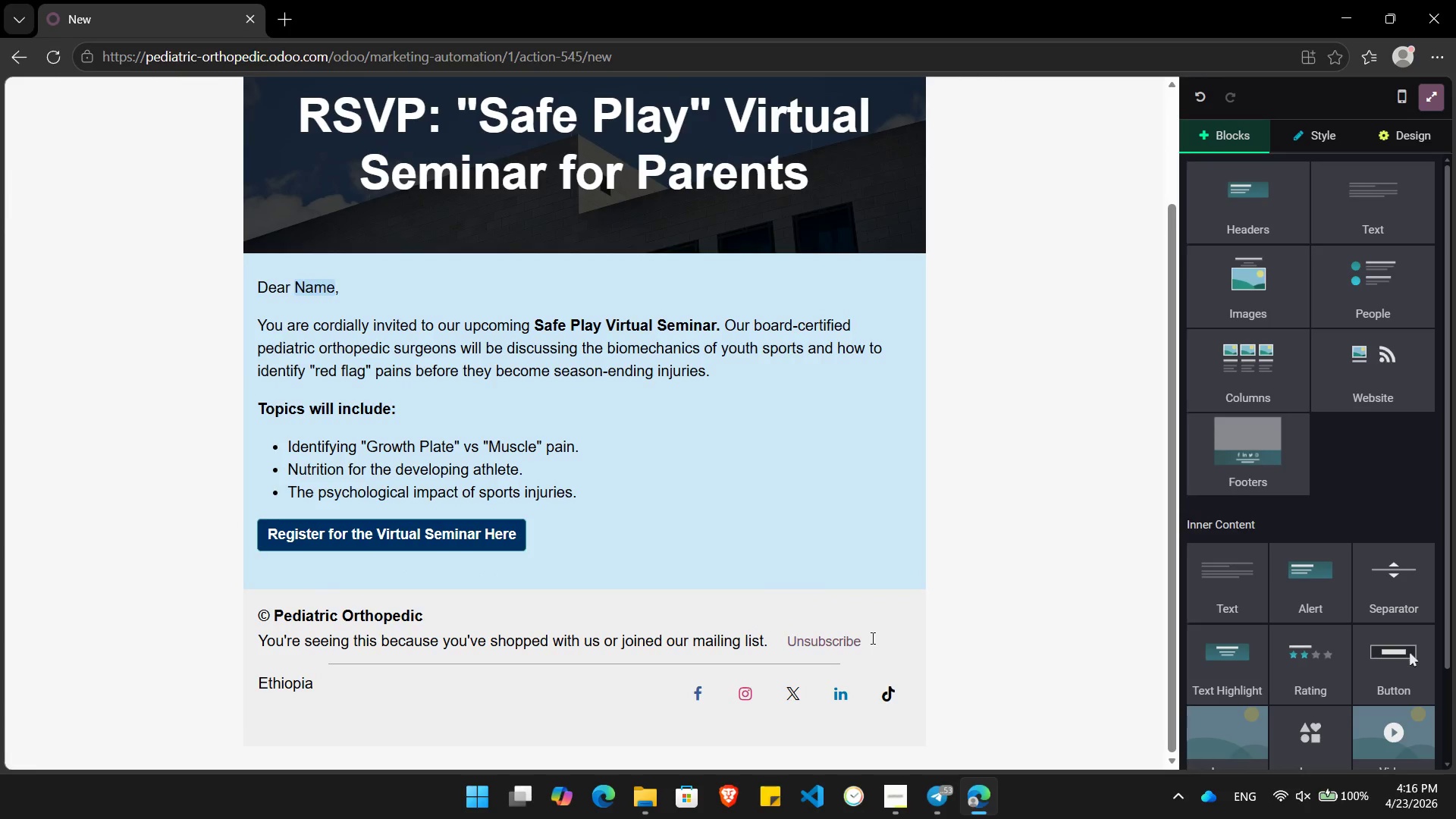 
mouse_move([1334, 721])
 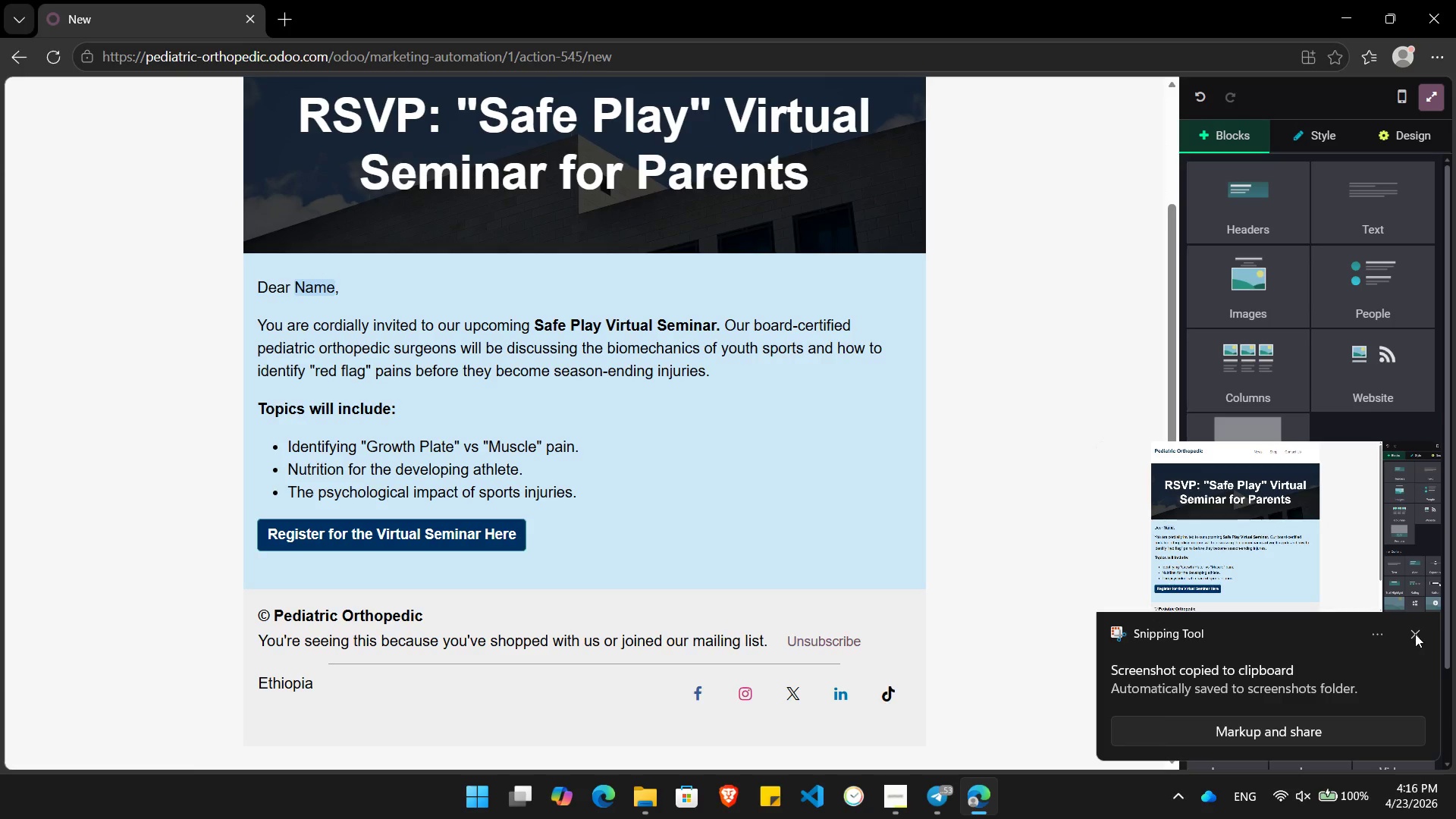 
left_click([1414, 635])
 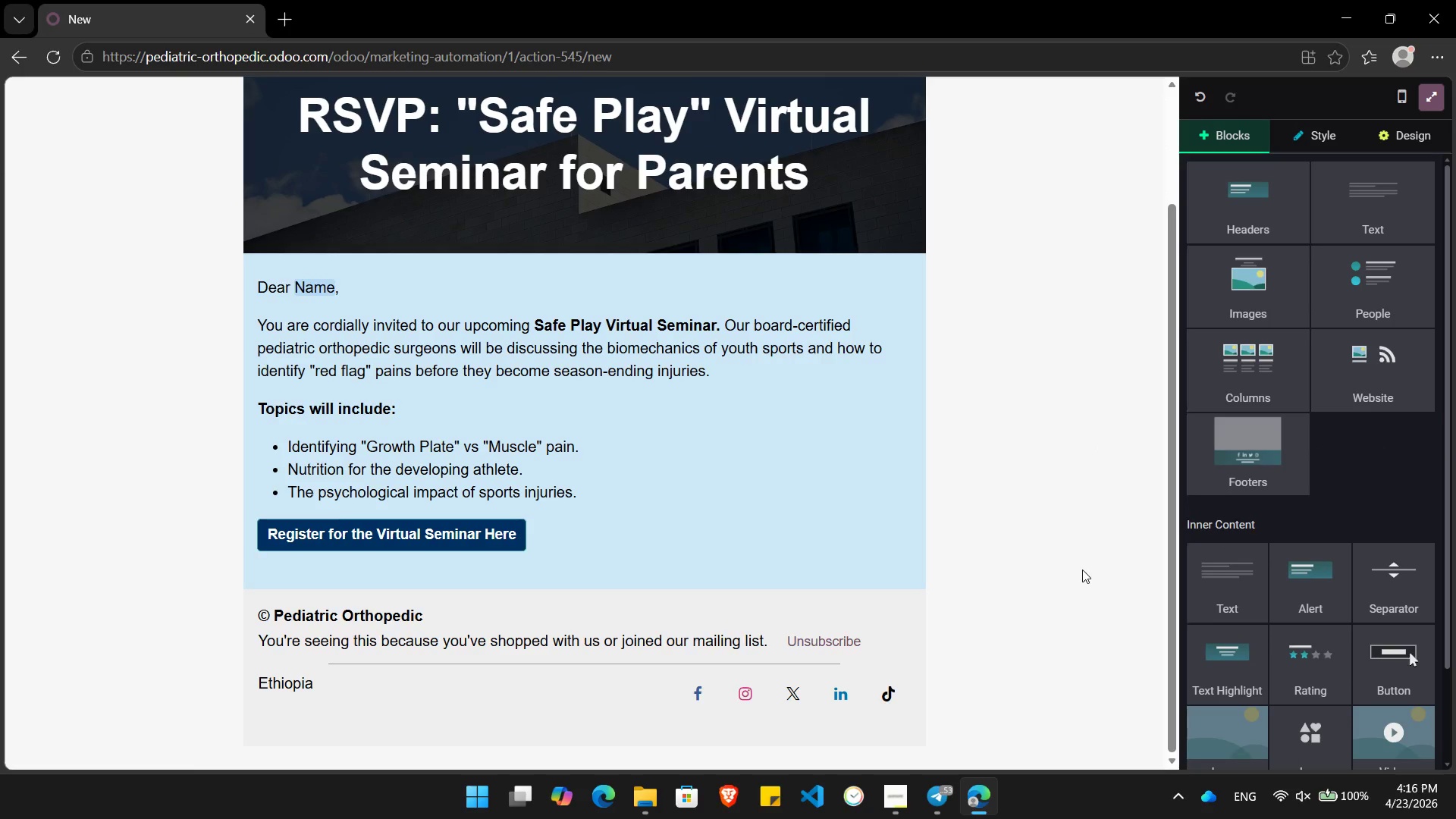 
key(PrintScreen)
 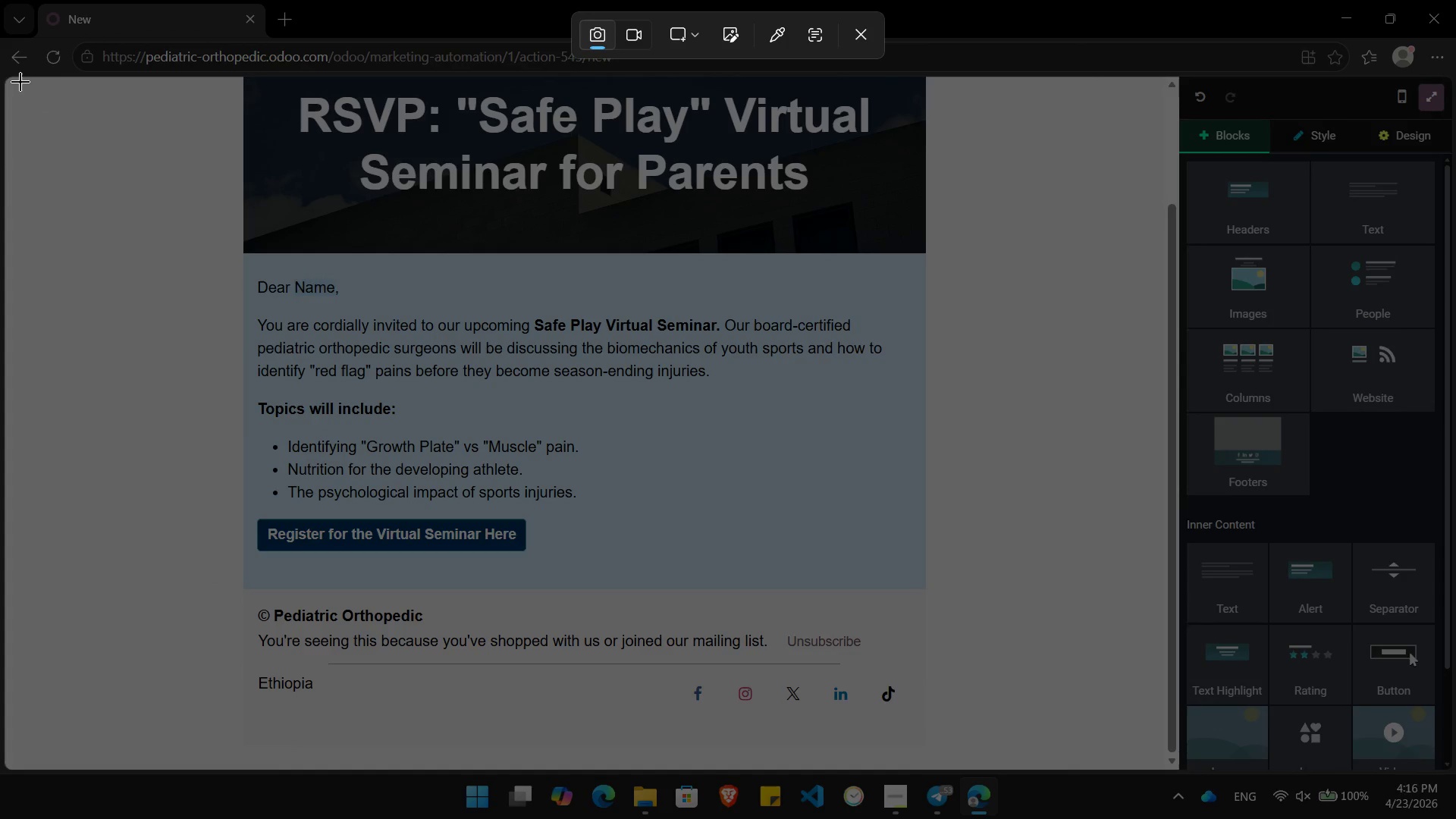 
left_click_drag(start_coordinate=[20, 82], to_coordinate=[1455, 761])
 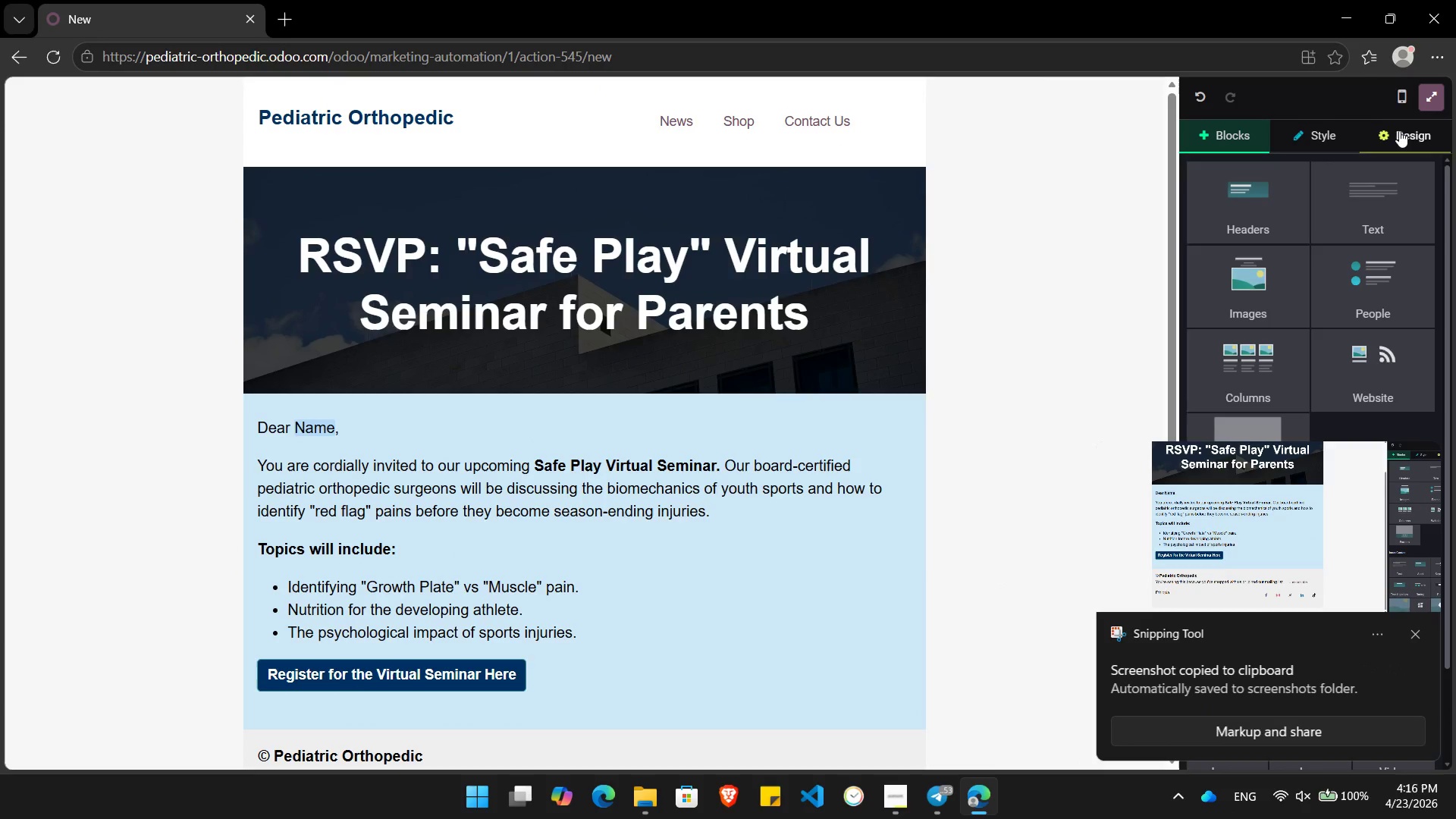 
left_click([1430, 93])
 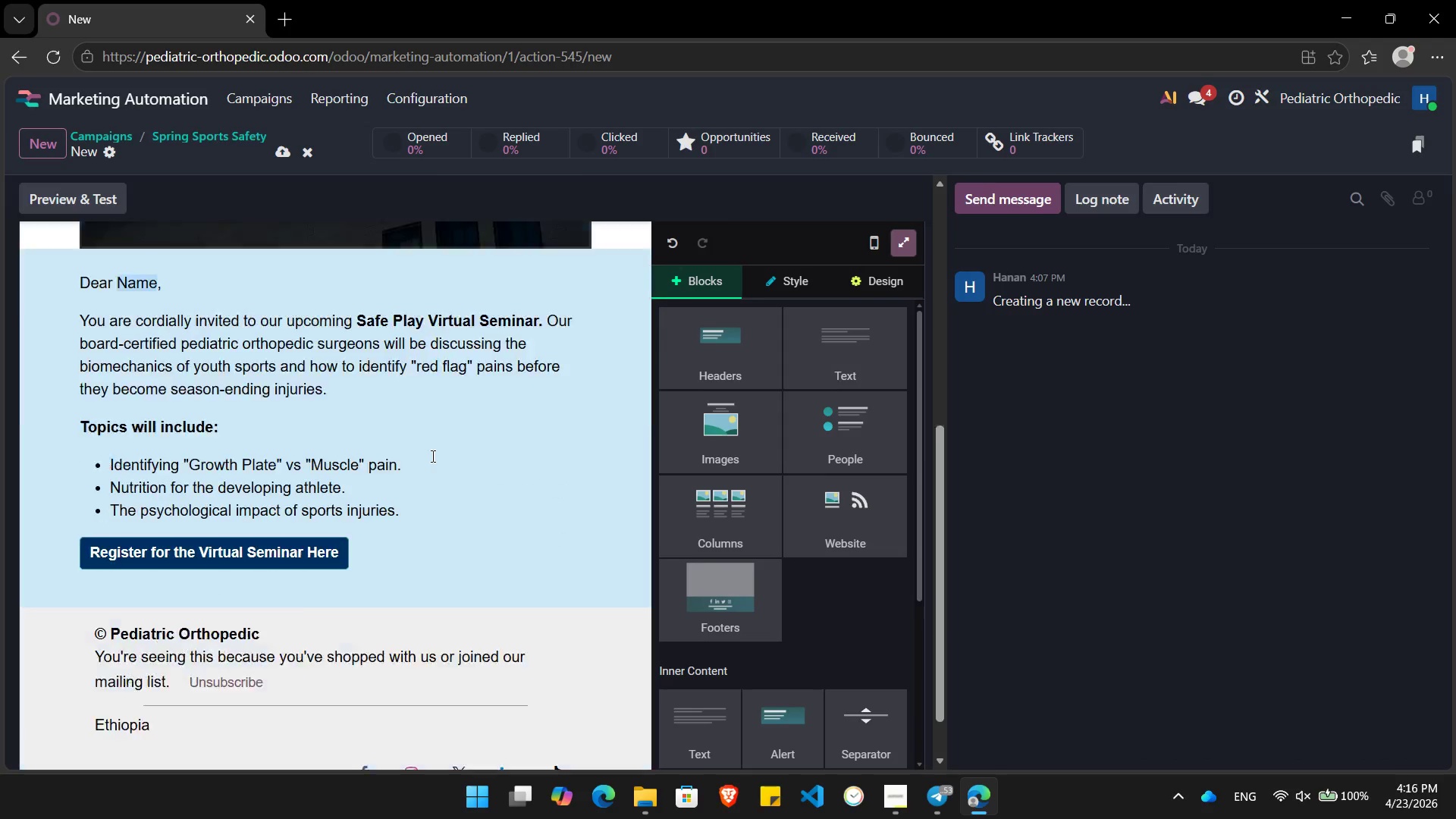 
wait(7.17)
 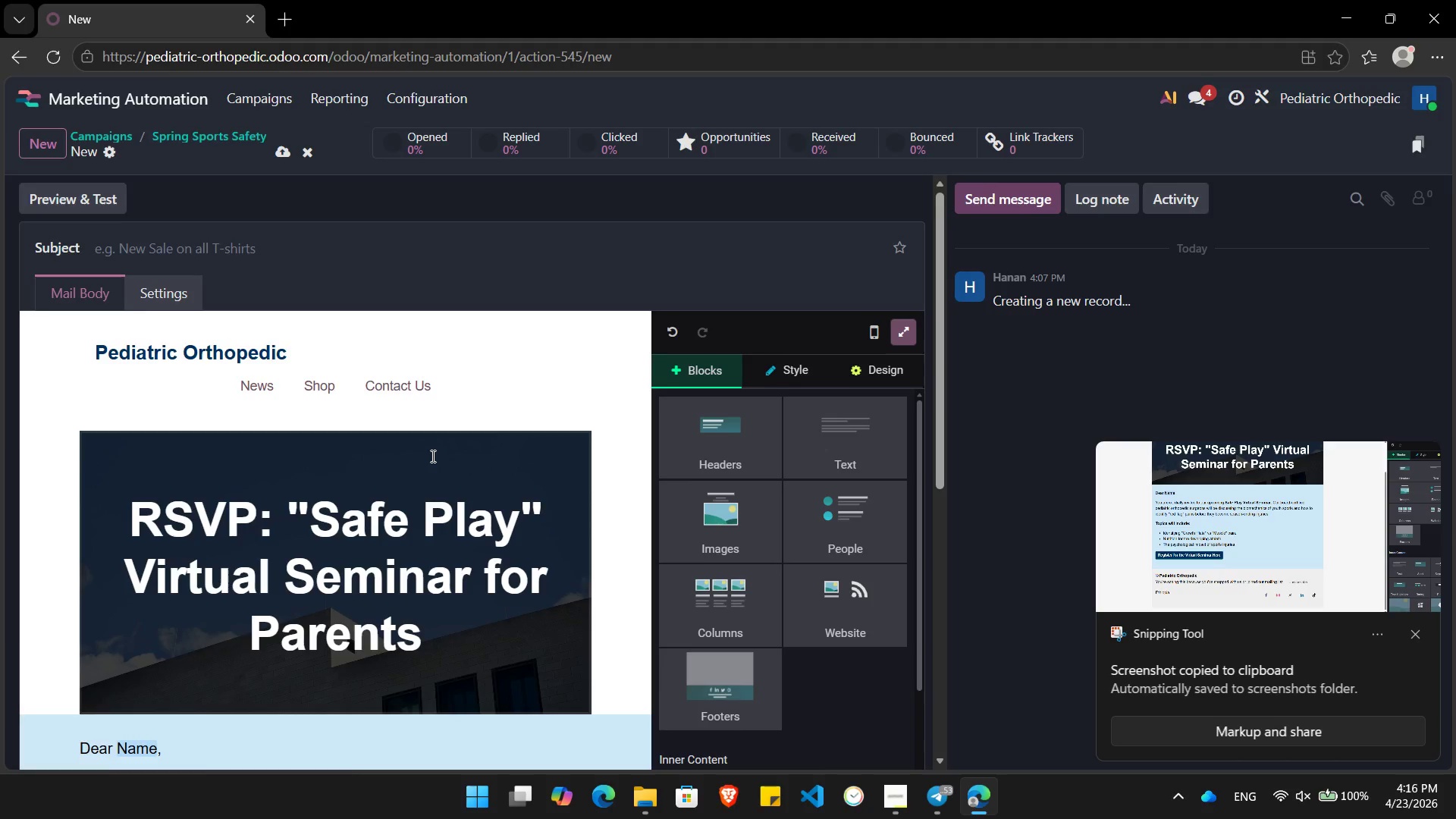 
left_click([17, 54])
 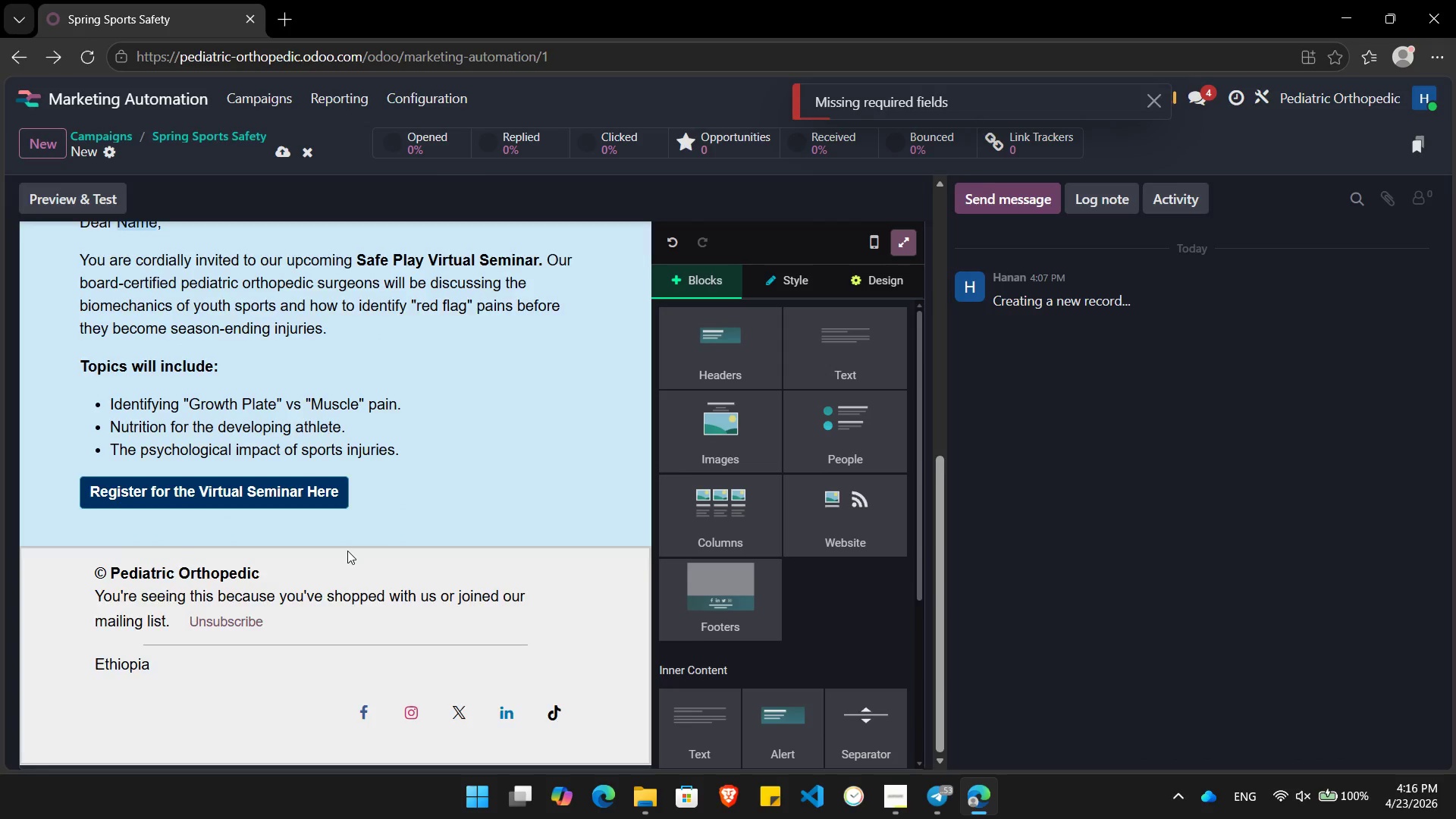 
wait(6.7)
 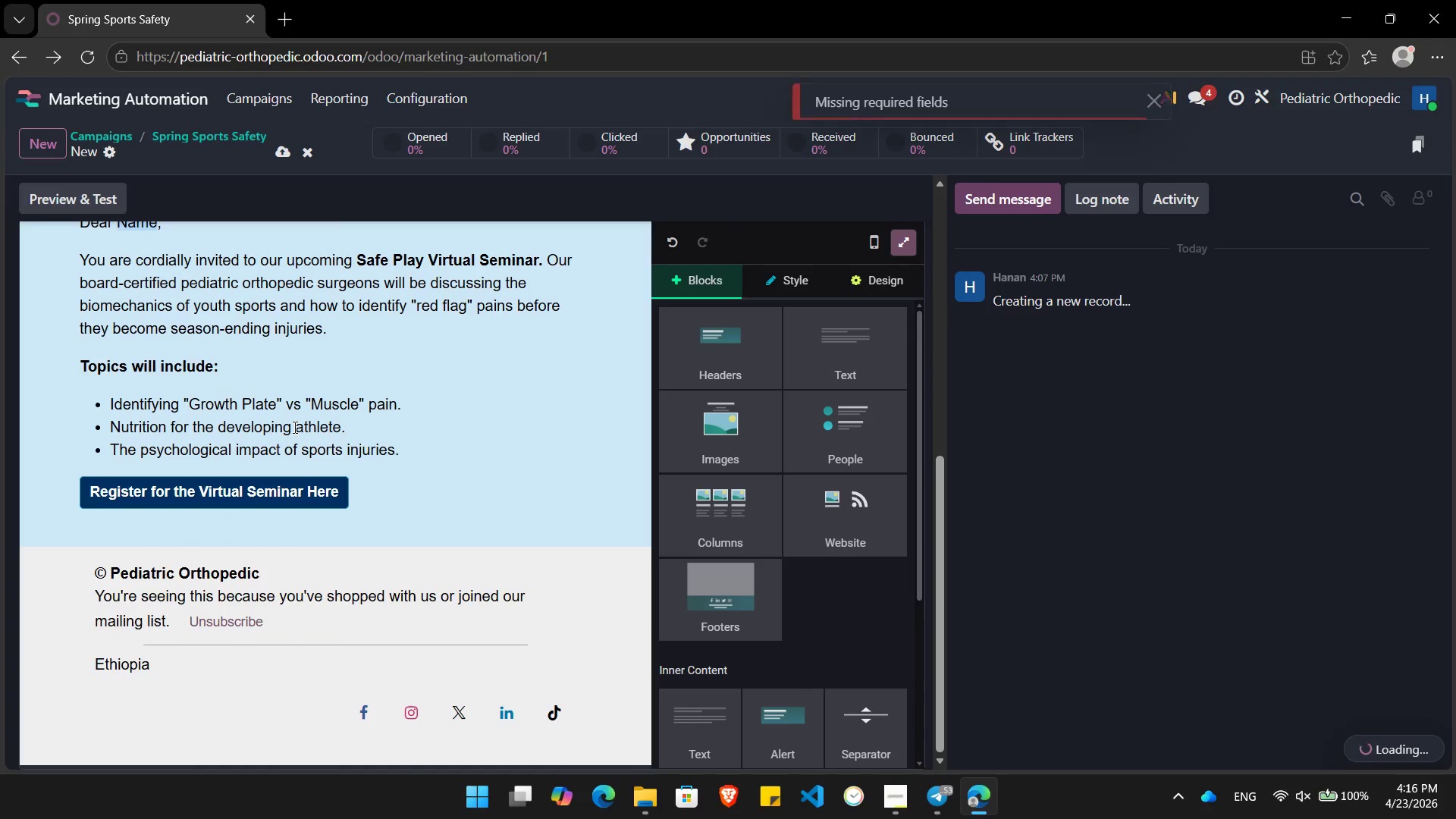 
left_click([292, 253])
 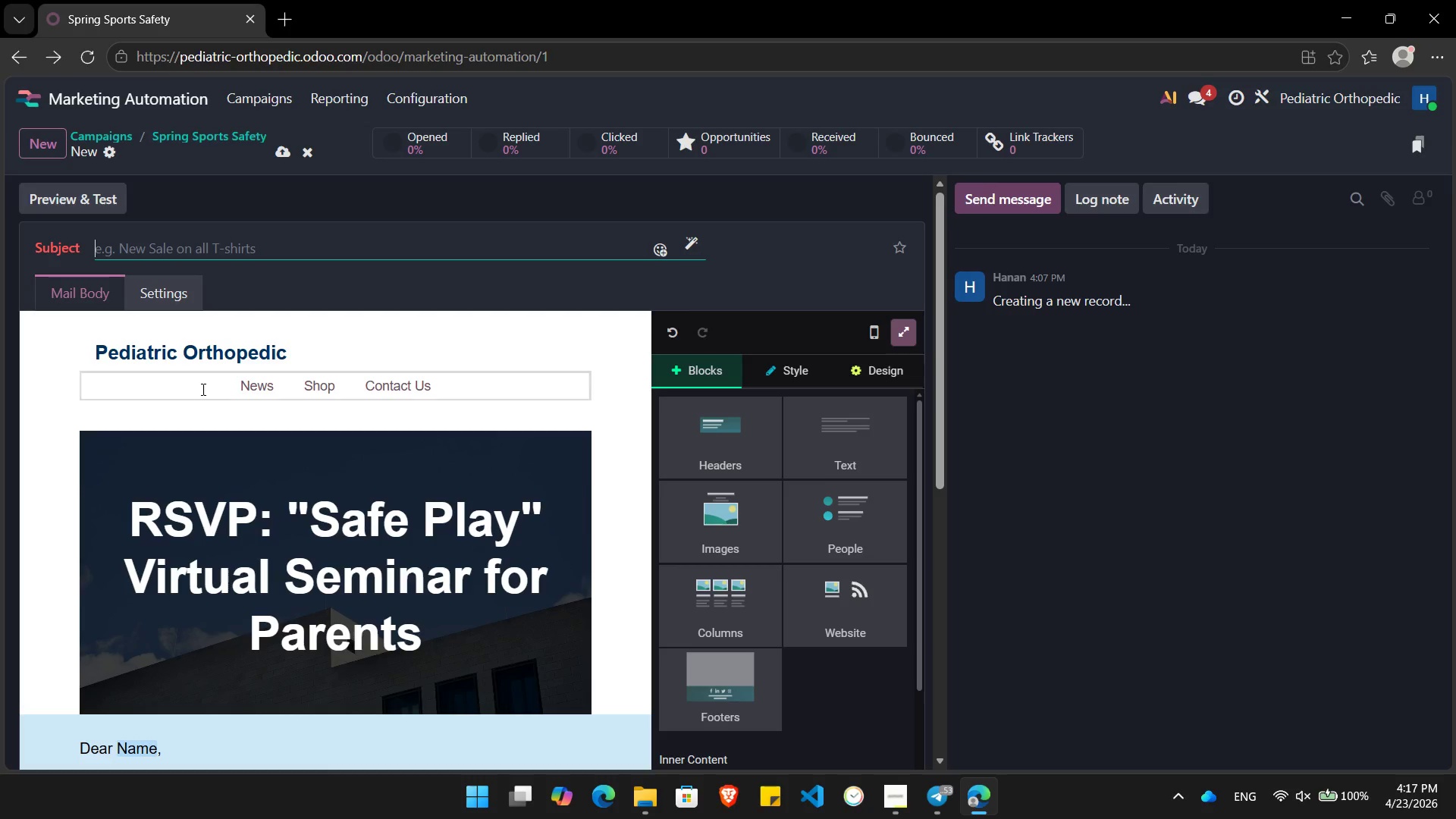 
wait(14.89)
 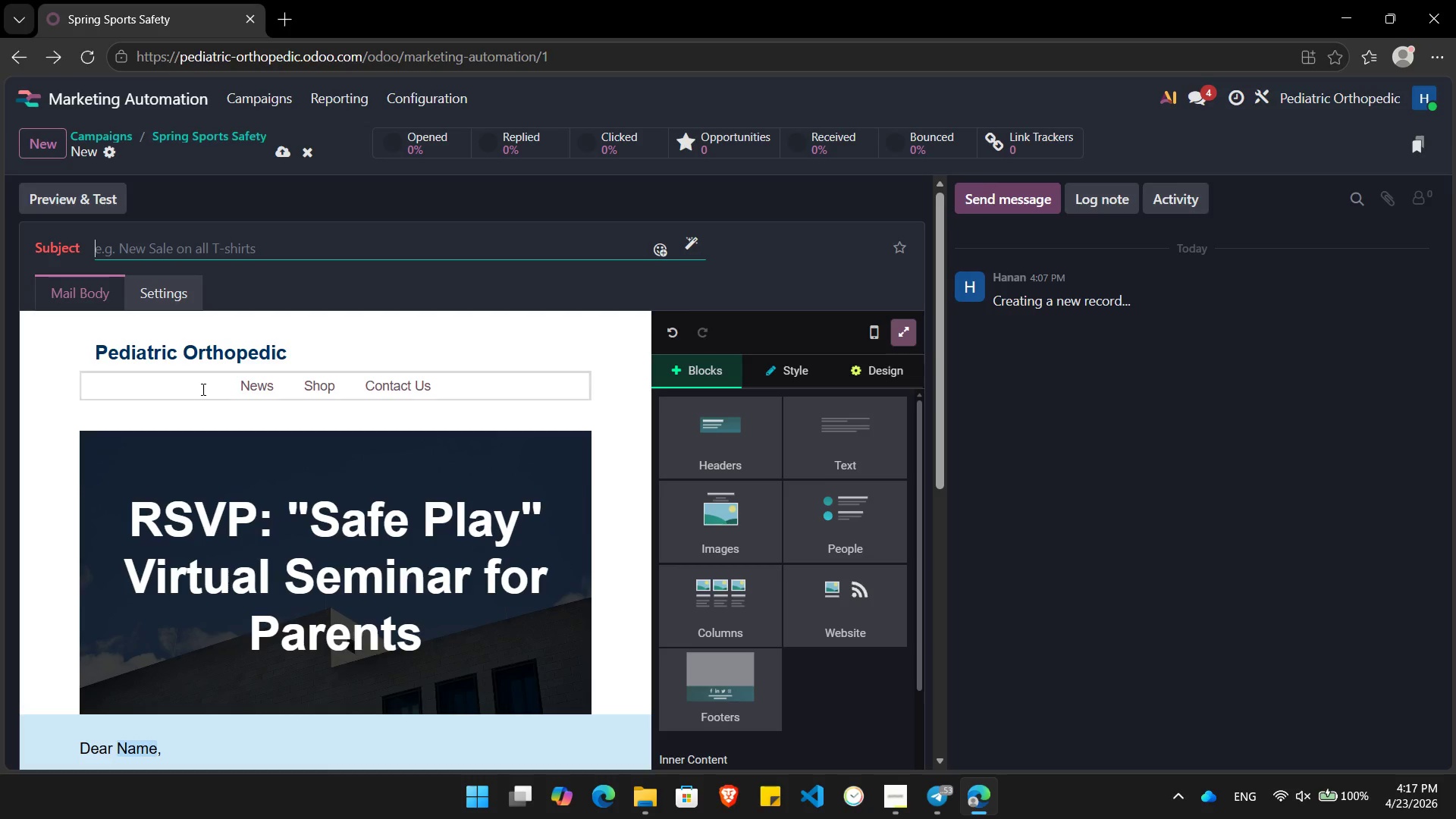 
left_click([302, 249])
 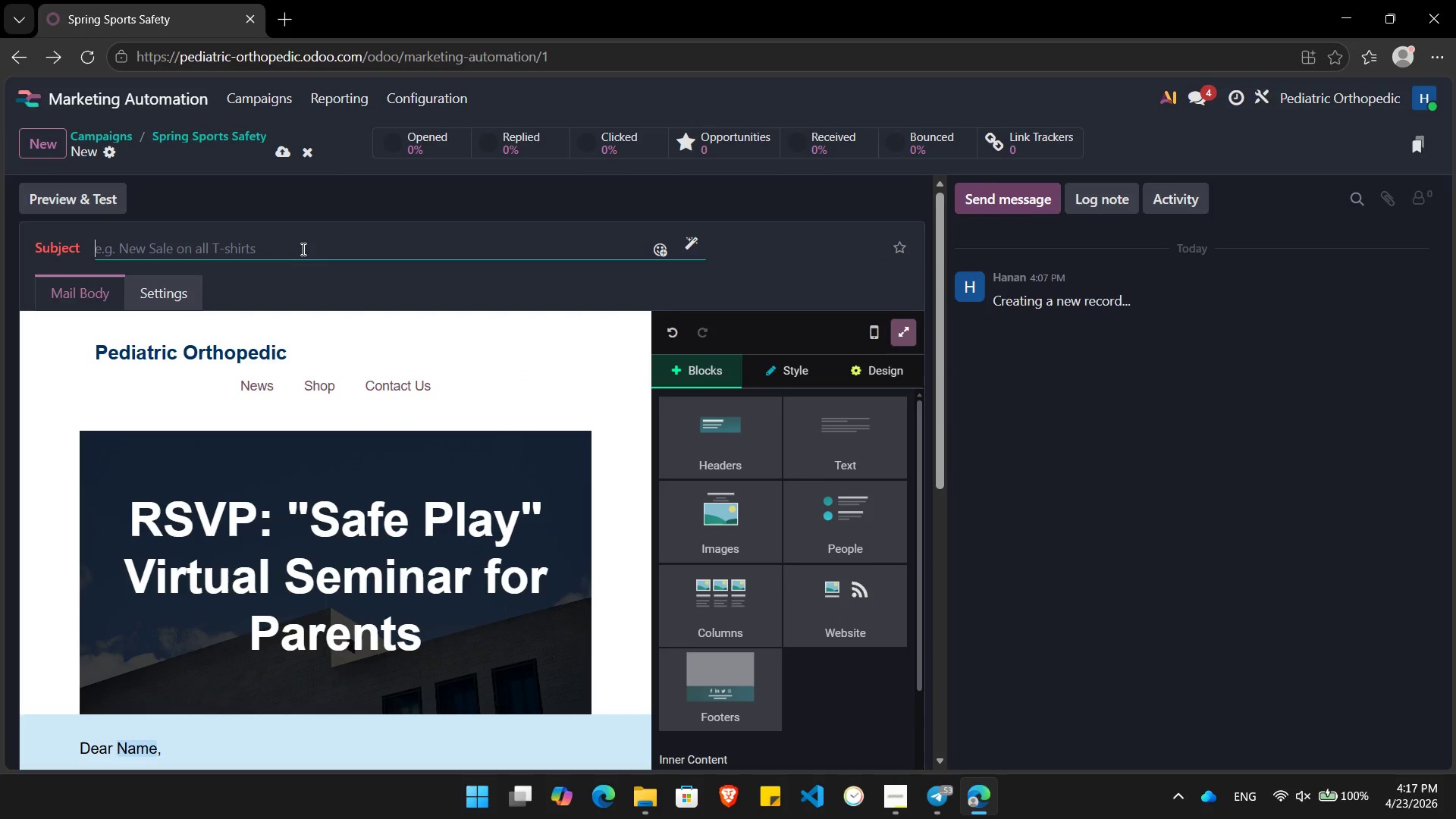 
type(RSVP: S)
key(Backspace)
type(")
 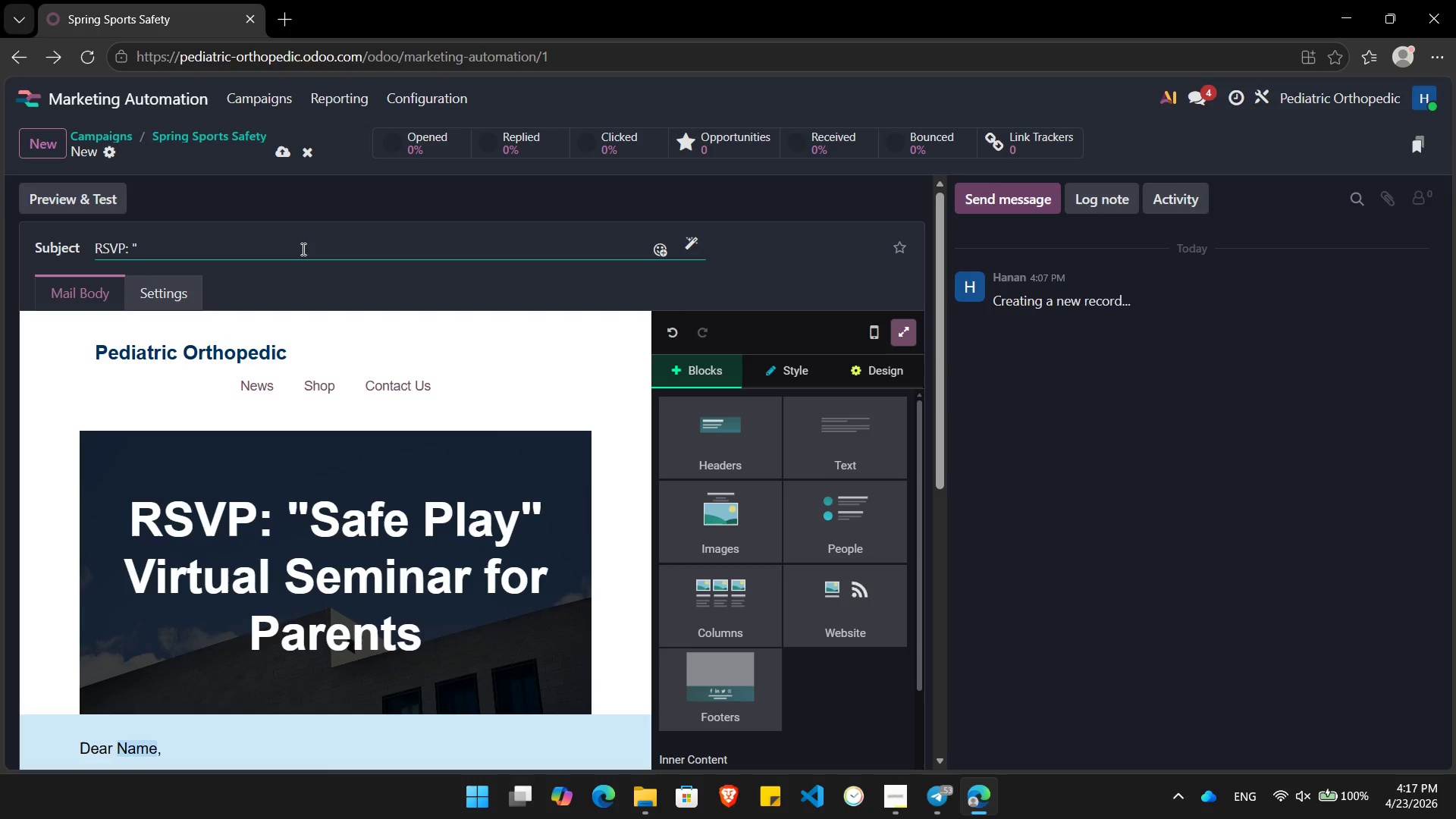 
left_click_drag(start_coordinate=[542, 528], to_coordinate=[131, 522])
 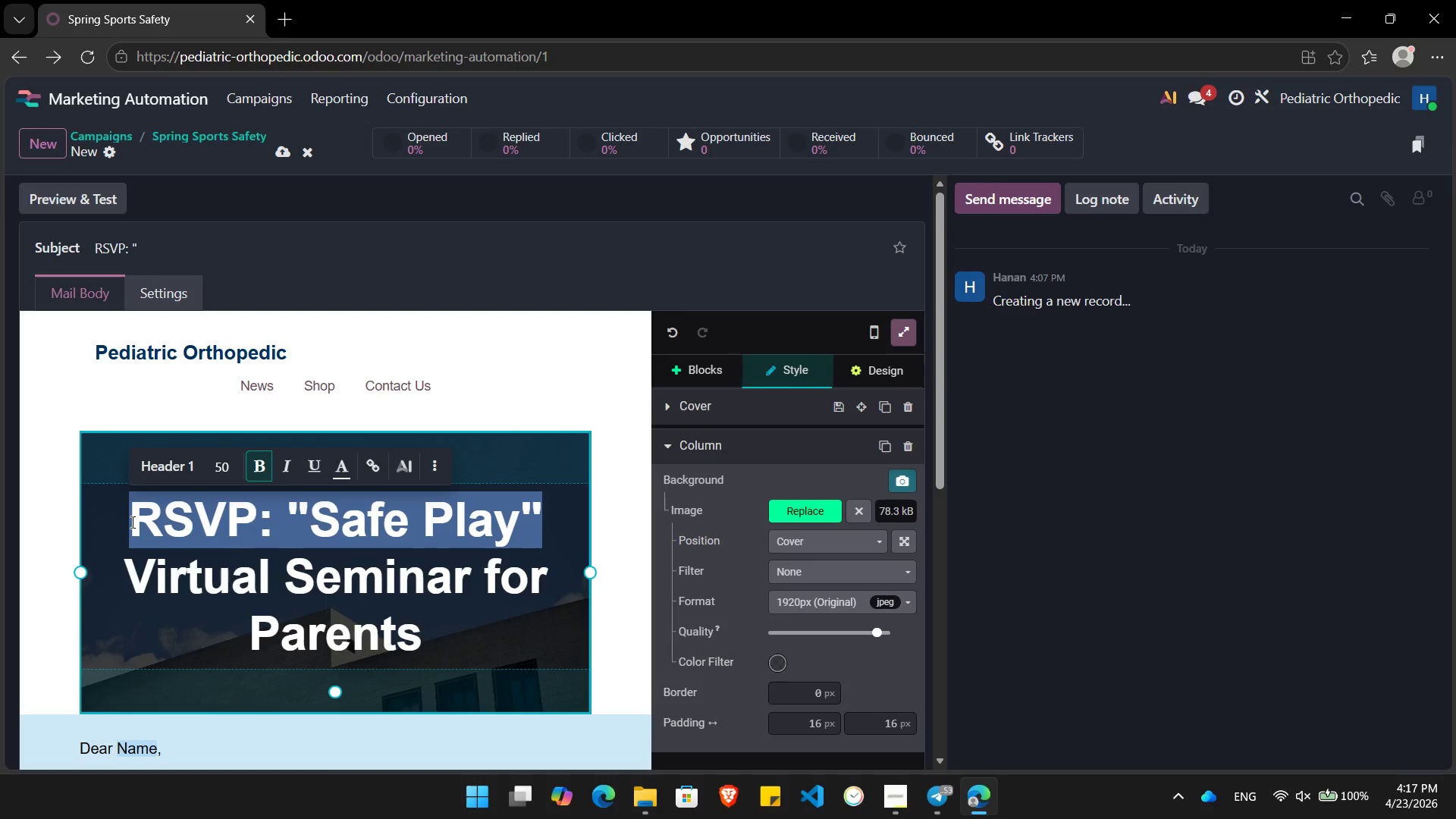 
key(Backspace)
 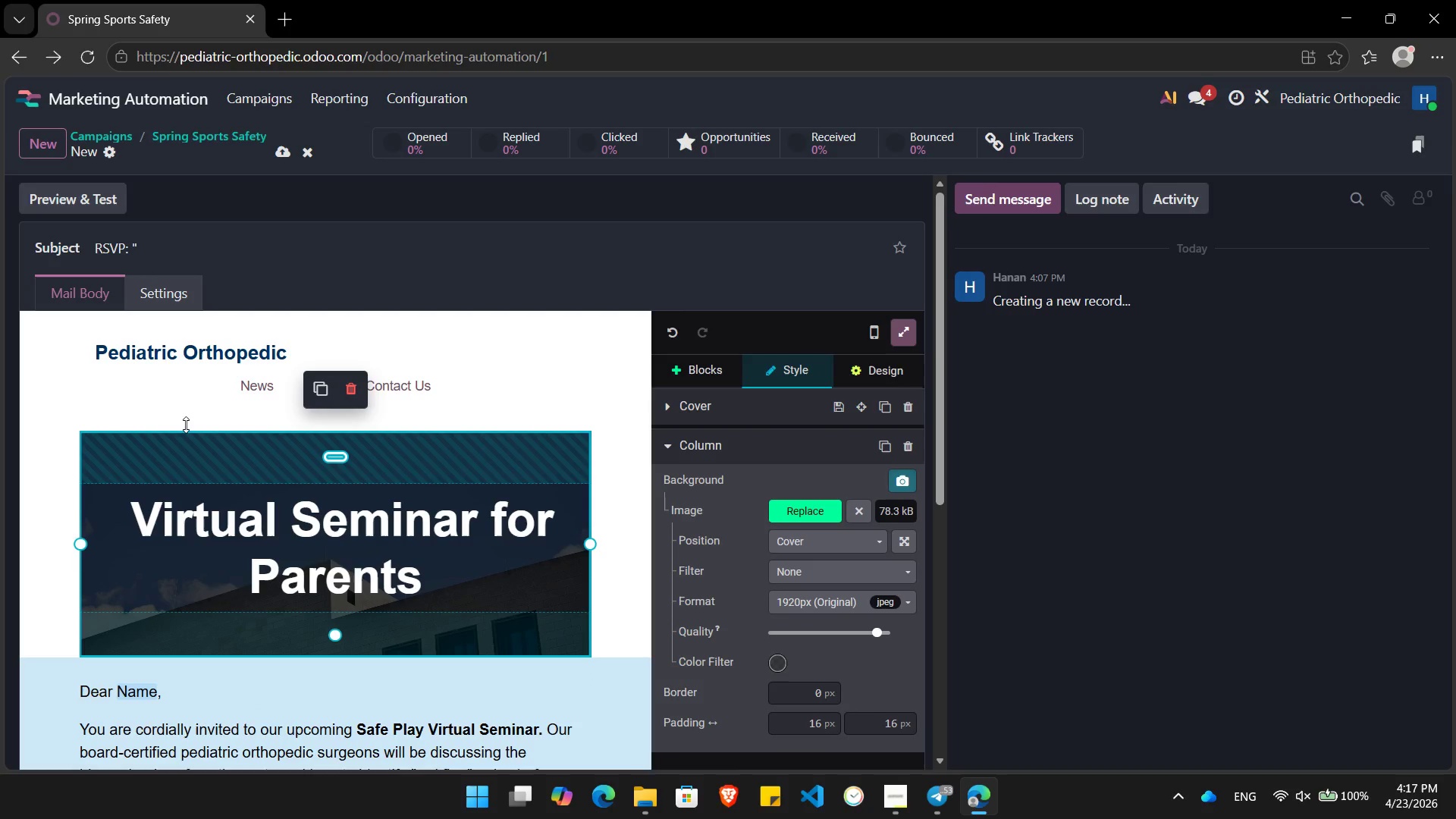 
key(Delete)
 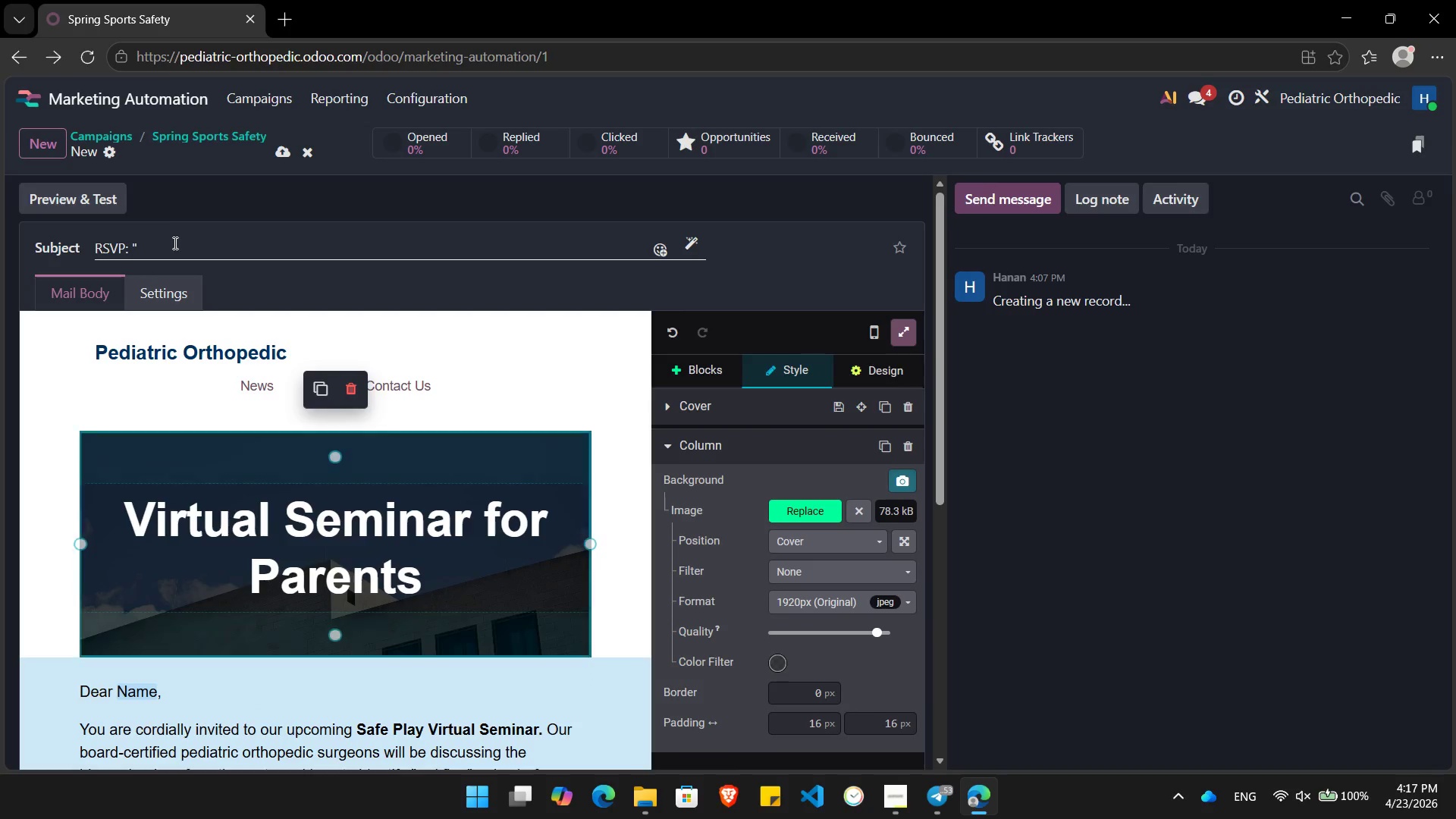 
left_click([171, 246])
 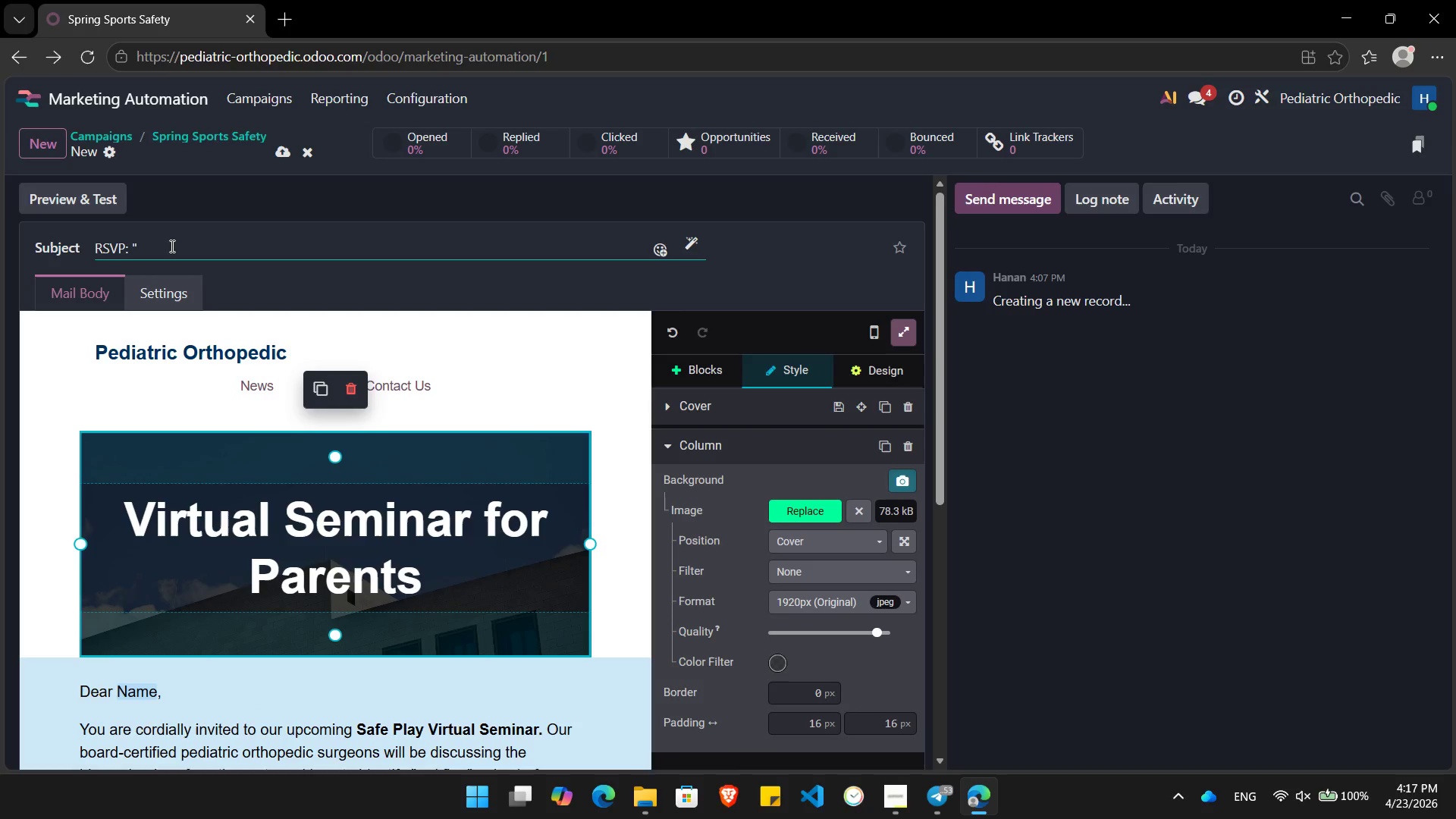 
wait(5.08)
 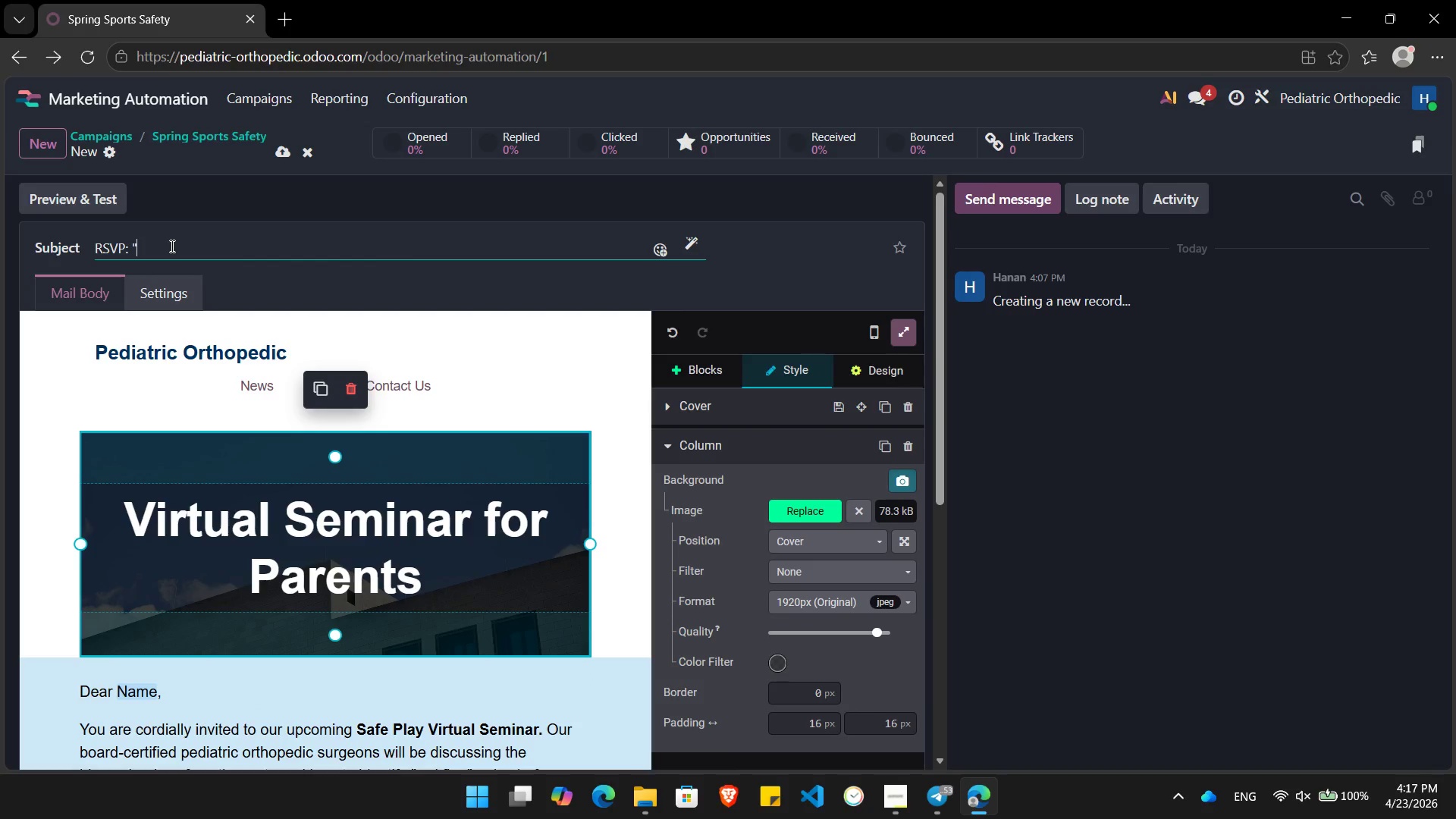 
type(Safe Play" Virtual Seminar for Parents)
 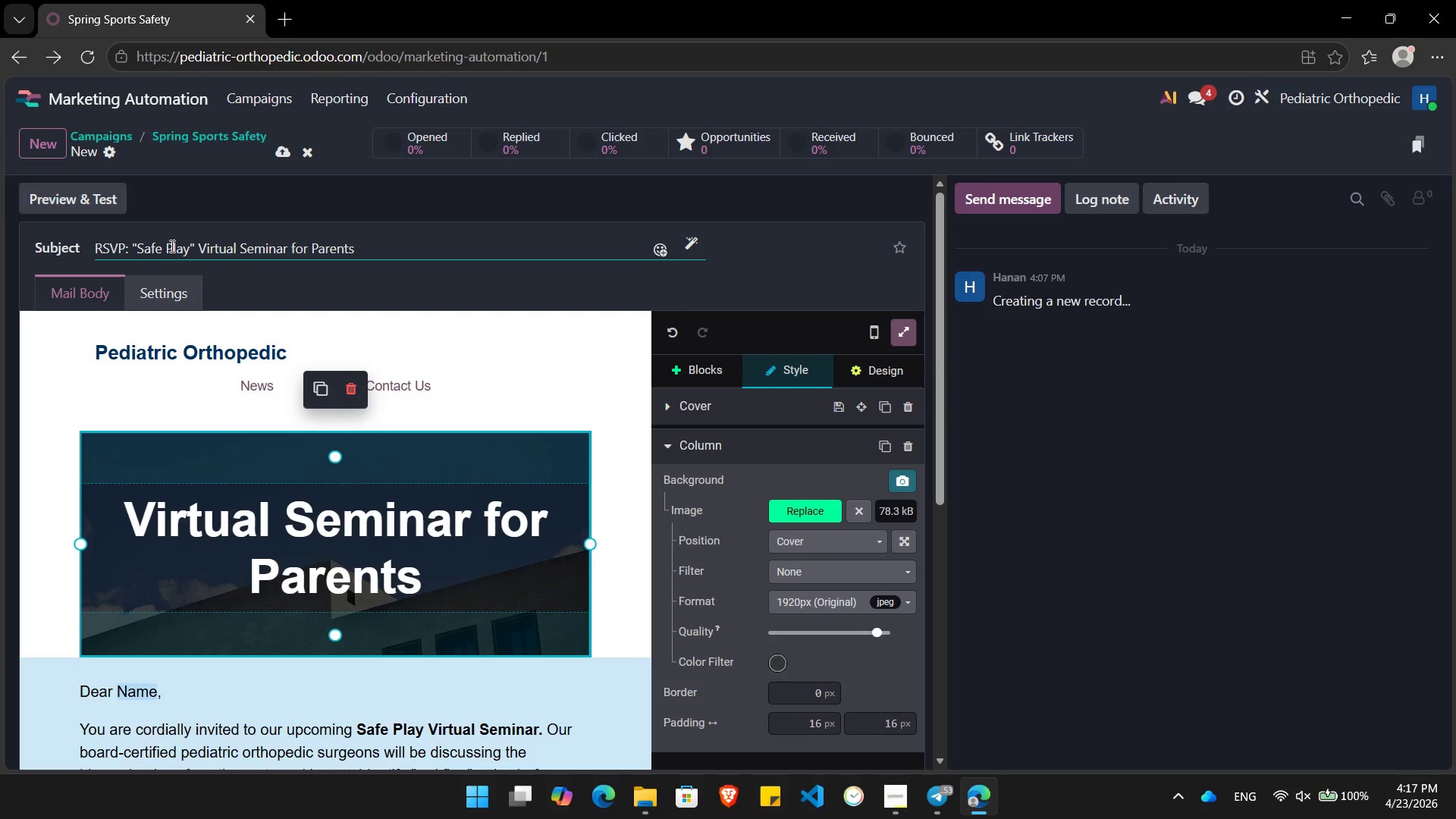 
left_click([631, 472])
 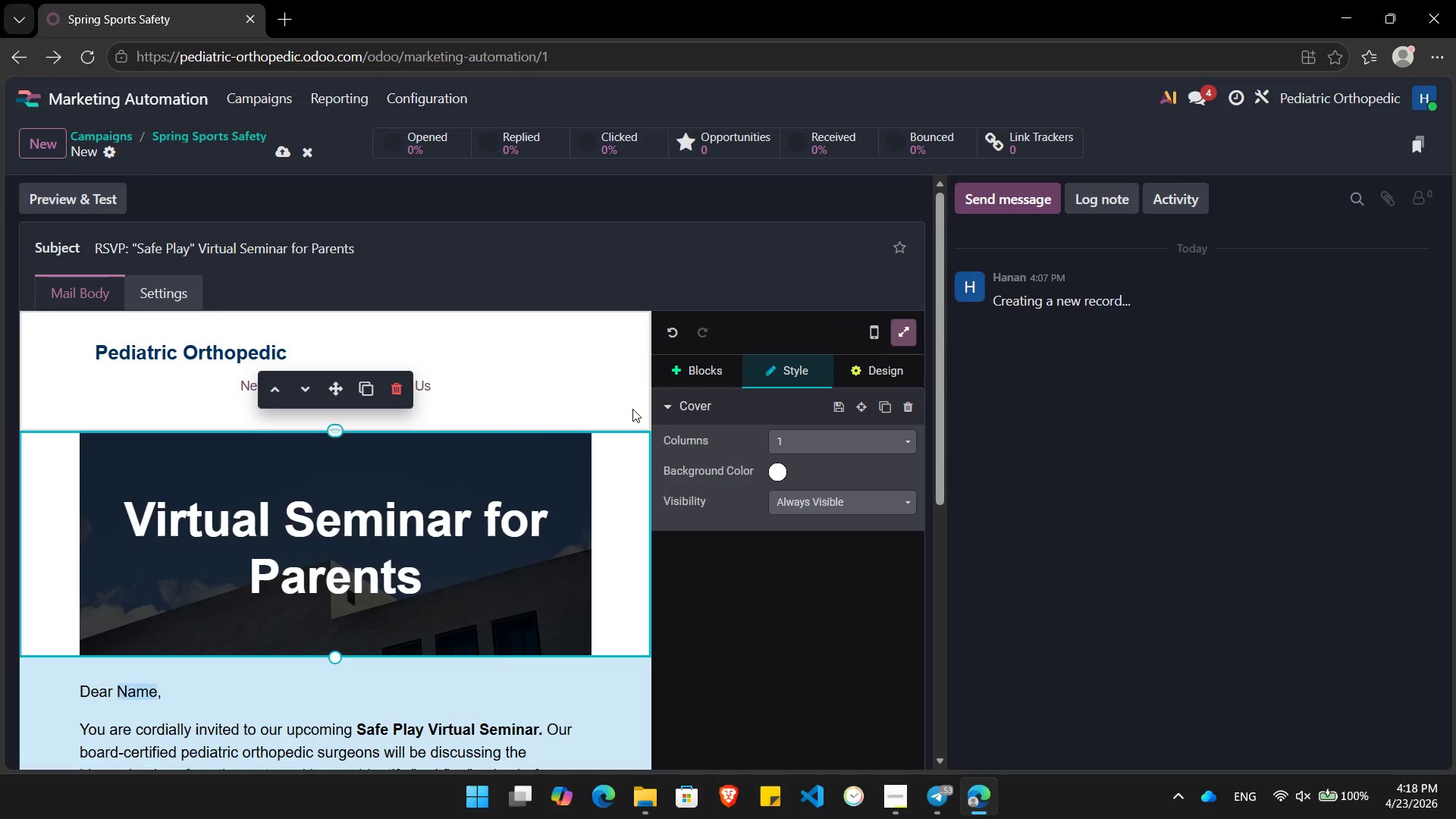 
wait(5.23)
 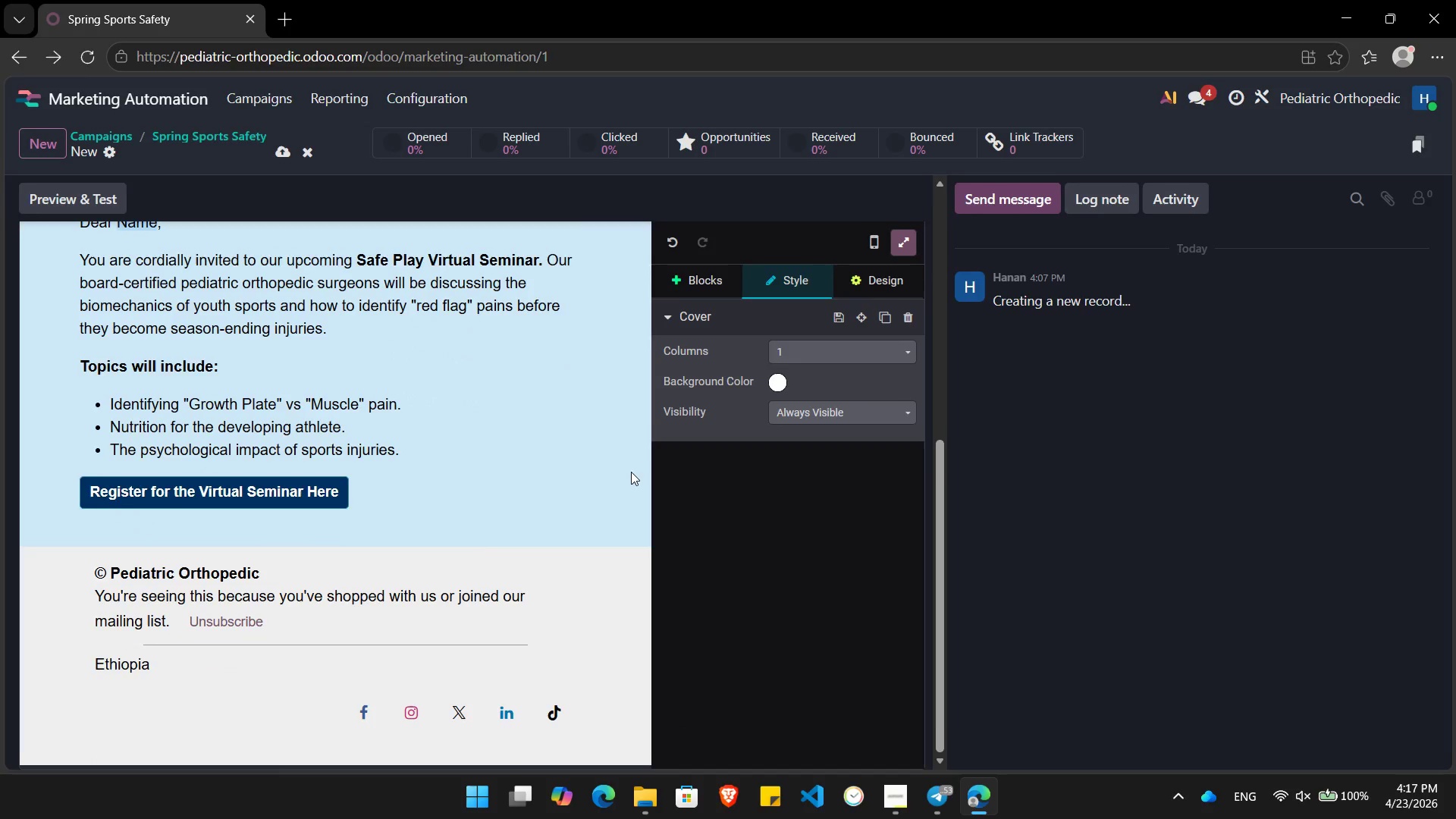 
left_click([640, 381])
 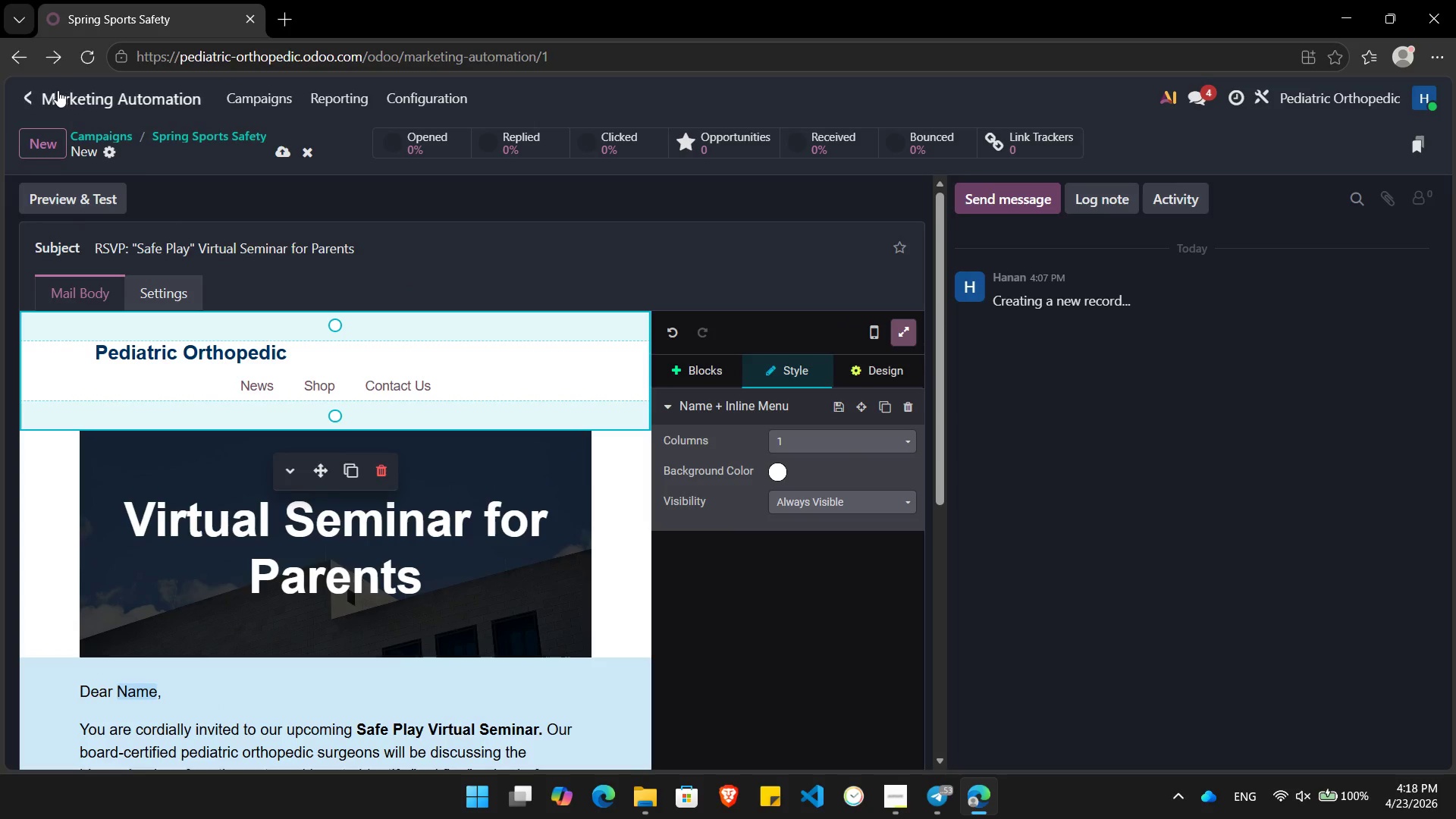 
left_click([14, 57])
 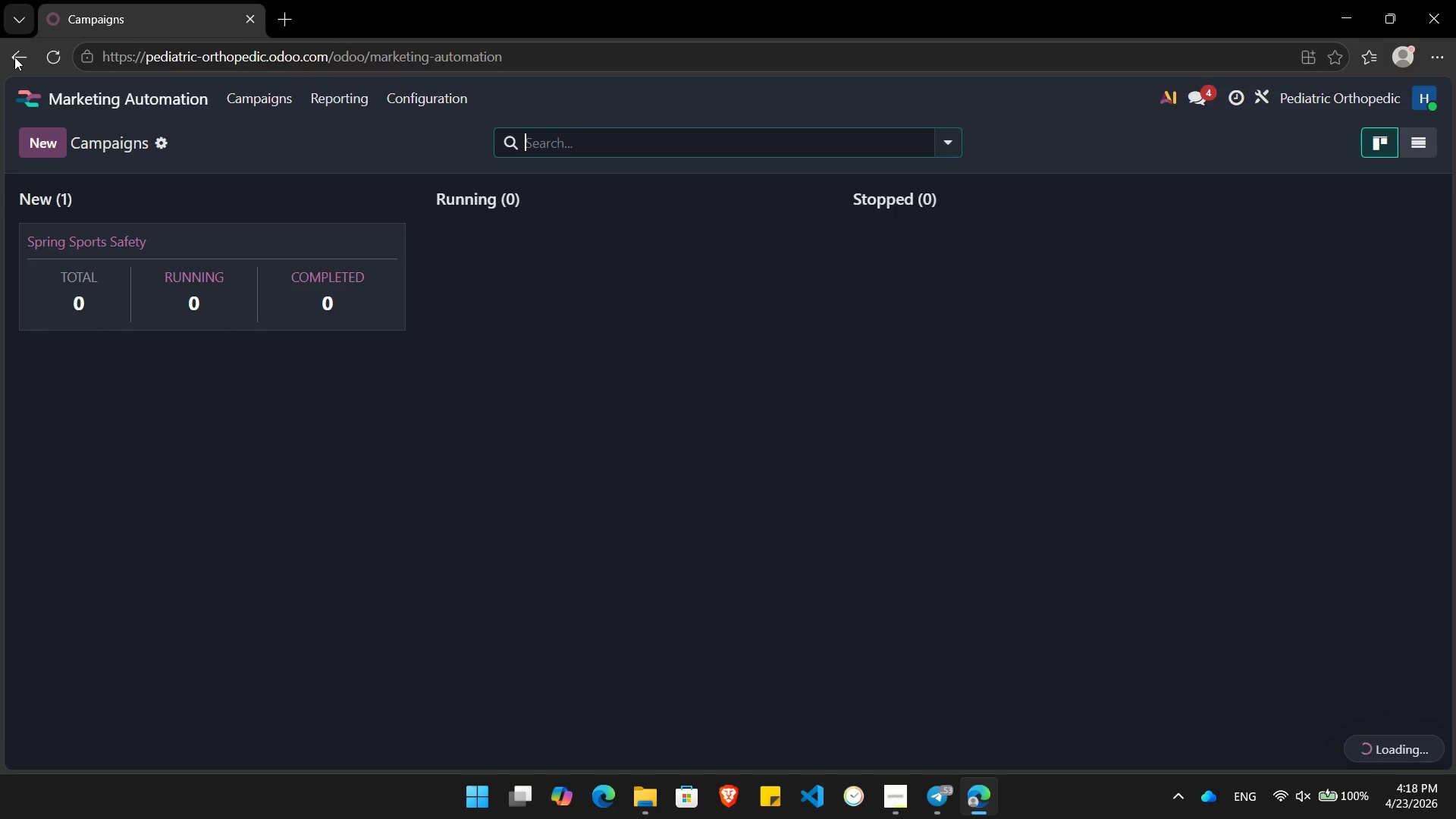 
left_click([194, 285])
 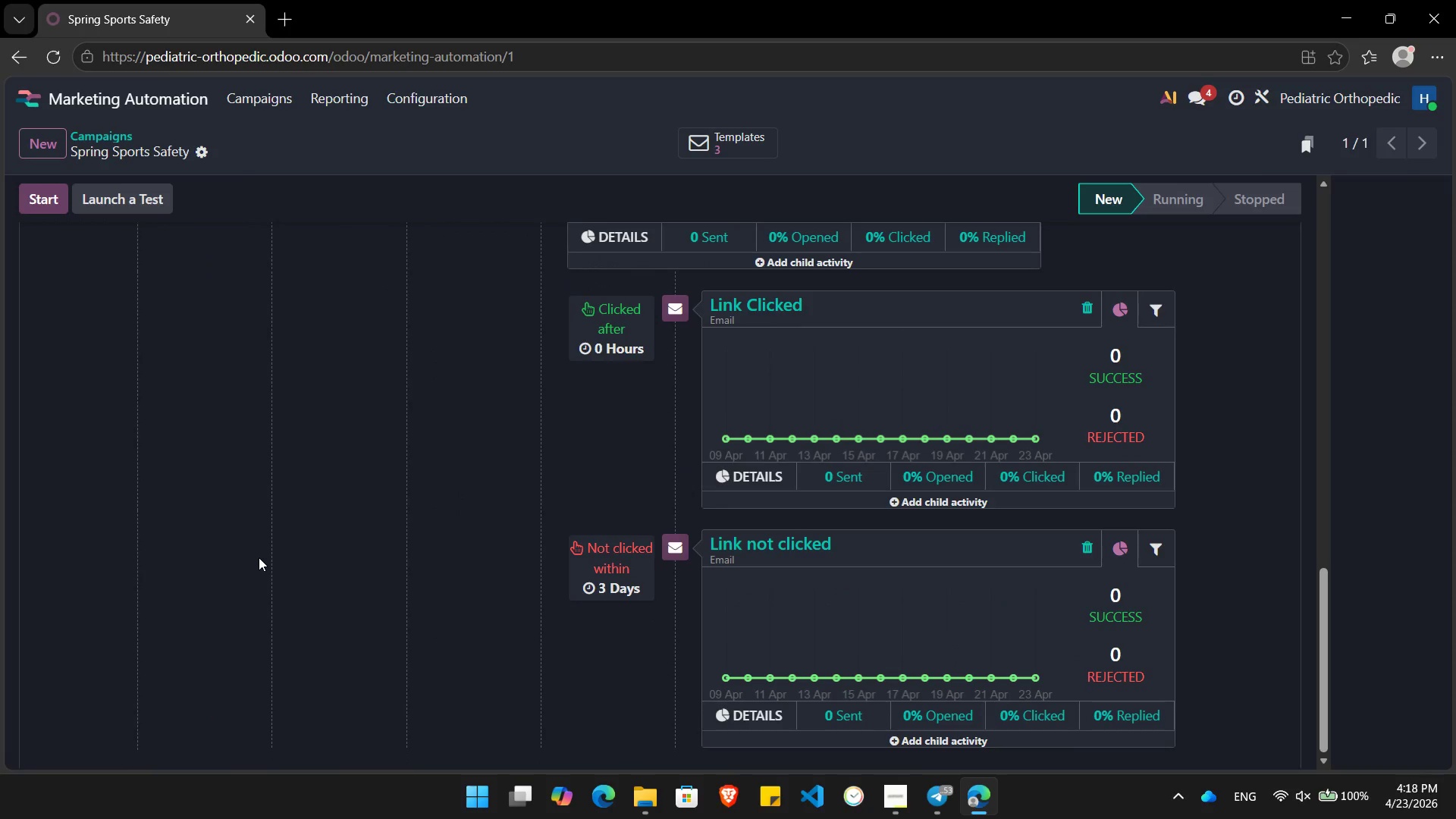 
wait(5.23)
 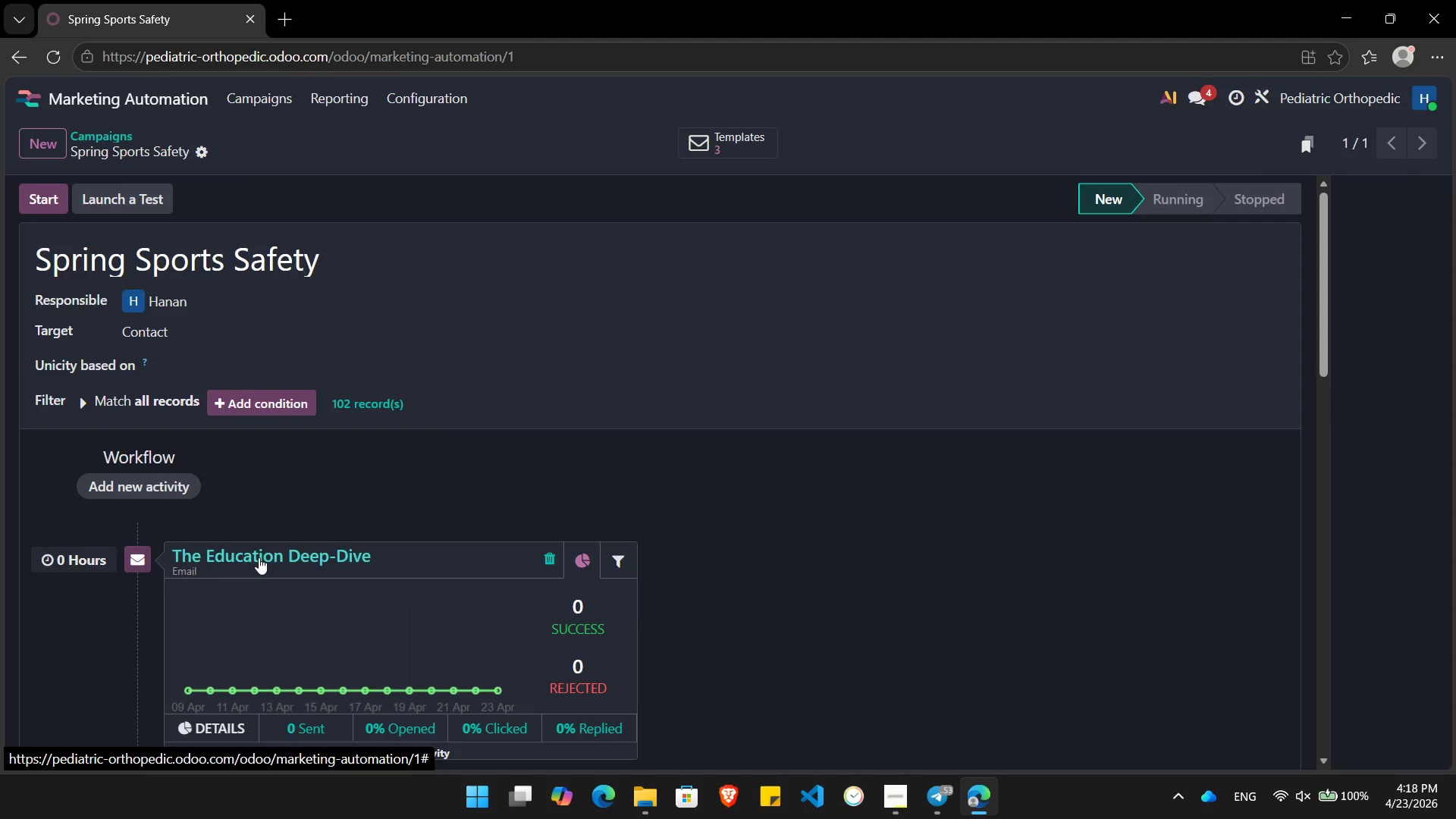 
mouse_move([424, 471])
 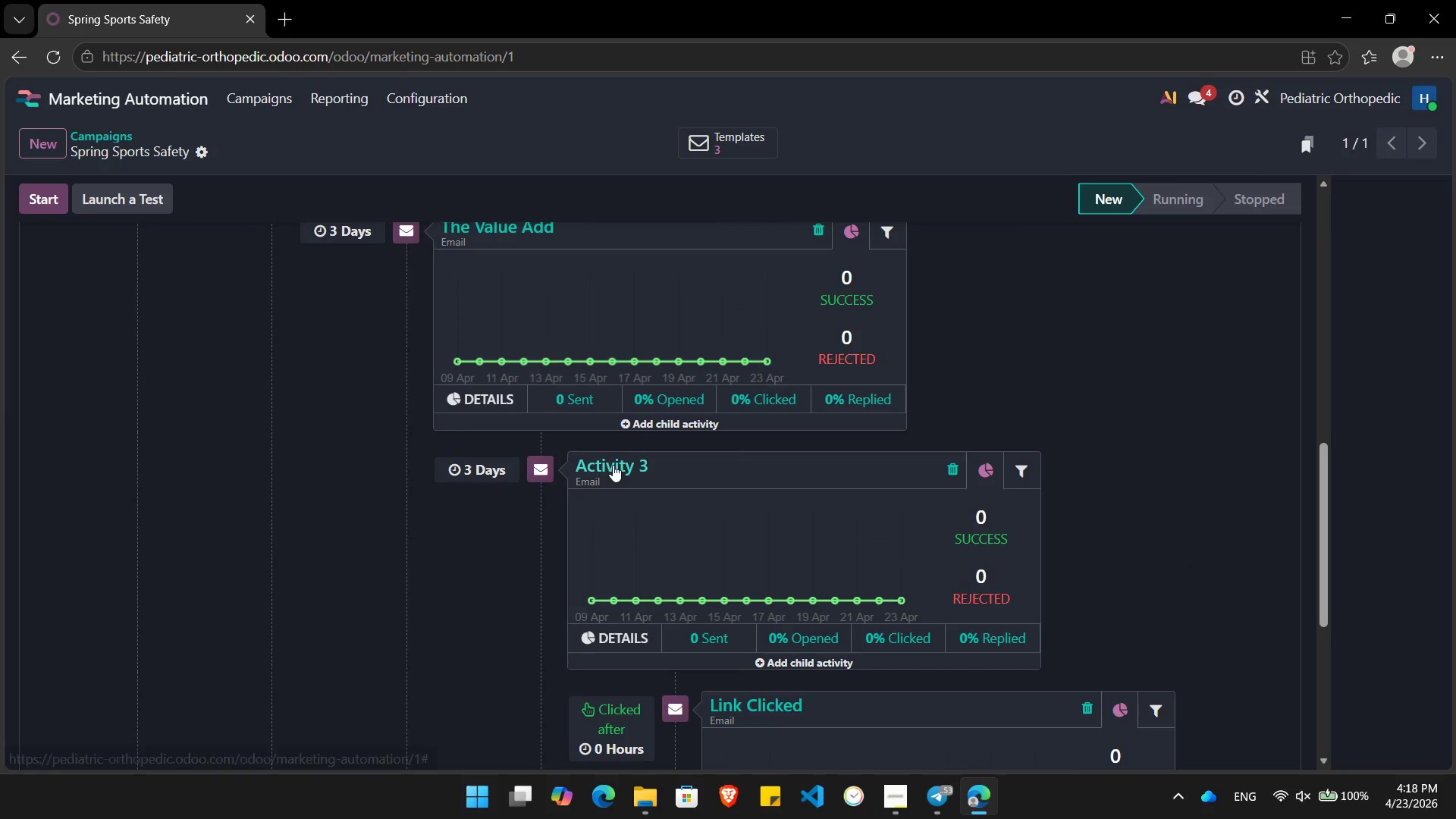 
left_click([613, 465])
 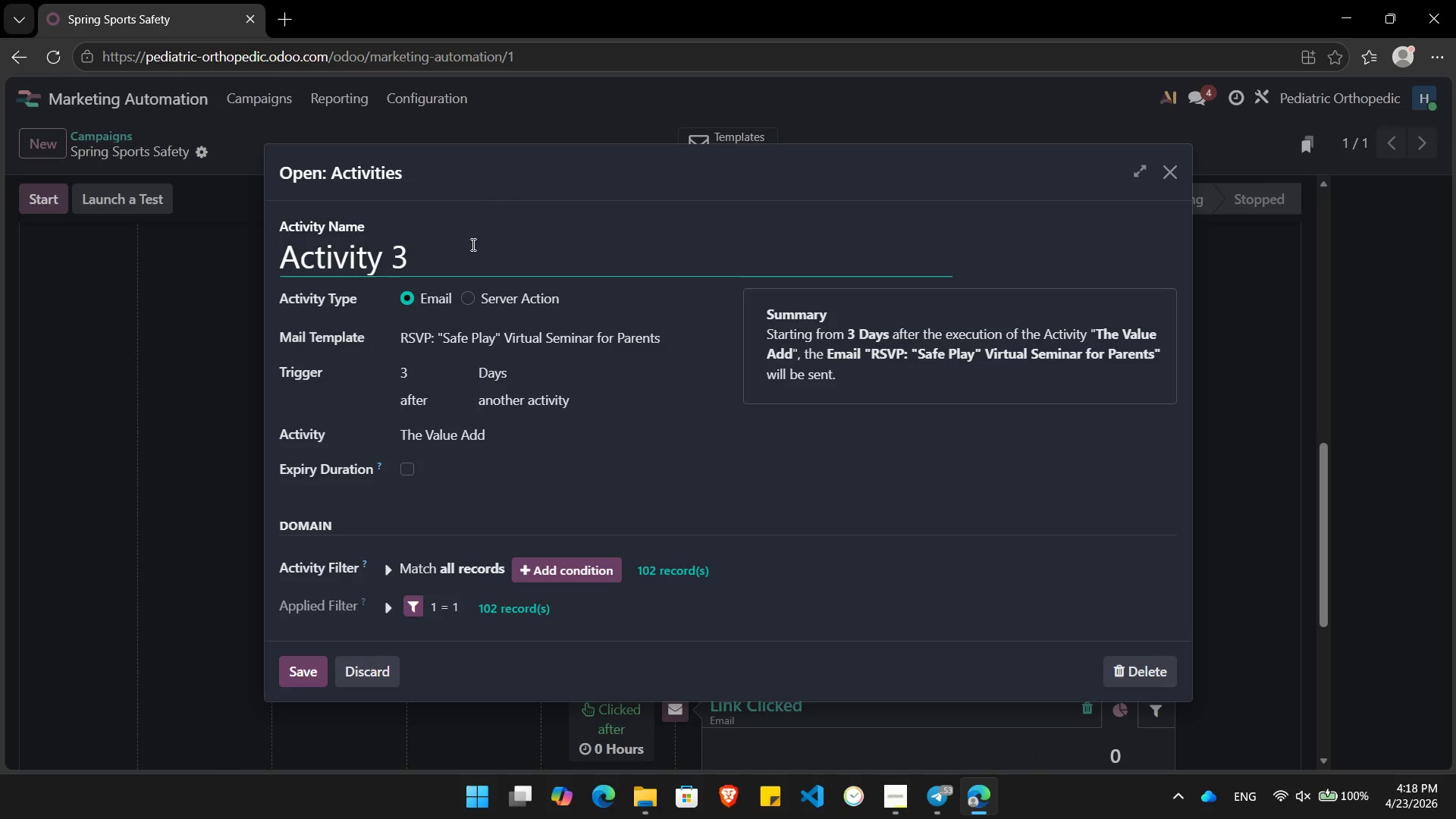 
hold_key(key=Backspace, duration=0.77)
 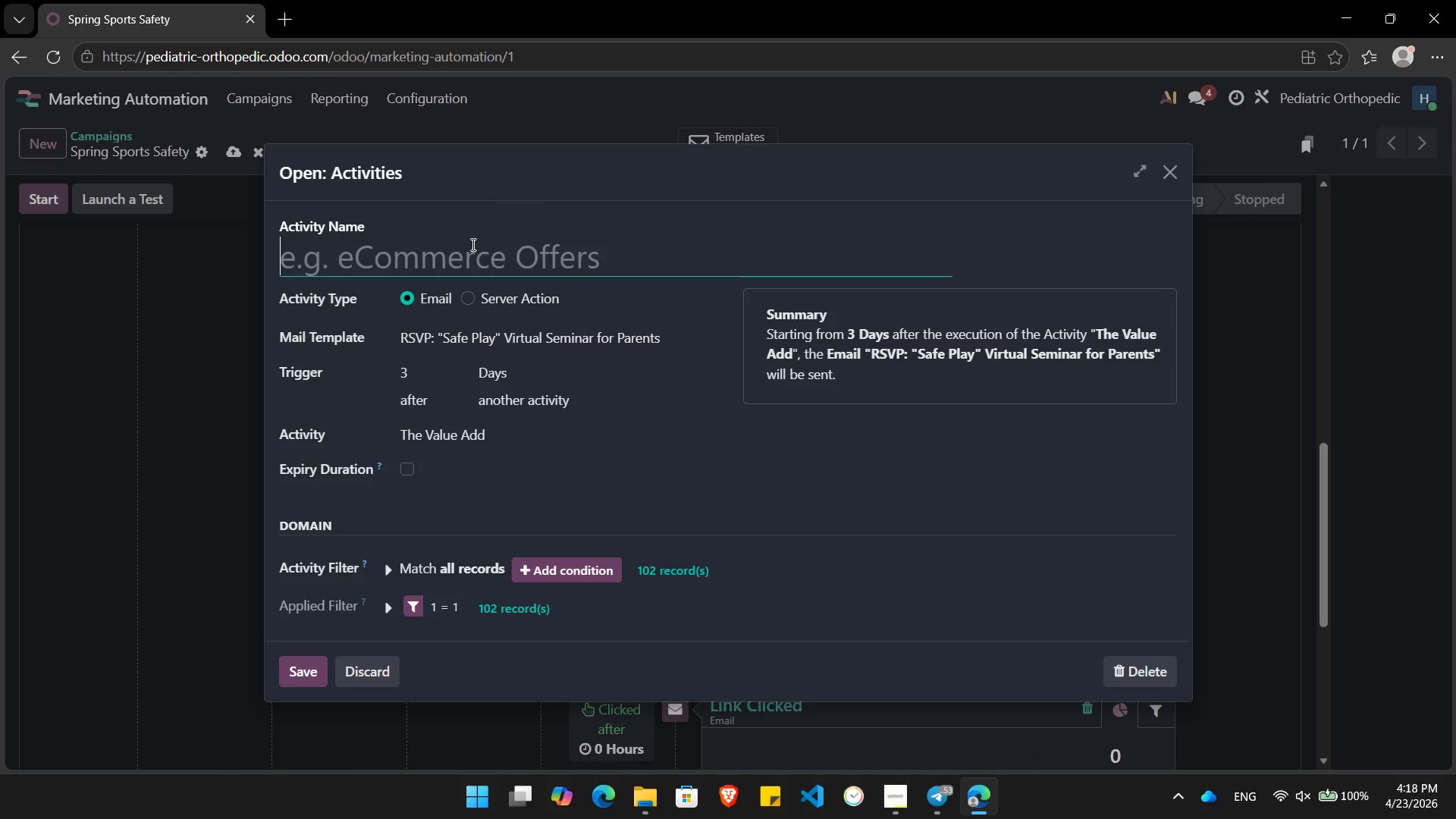 
type(The Invitation)
 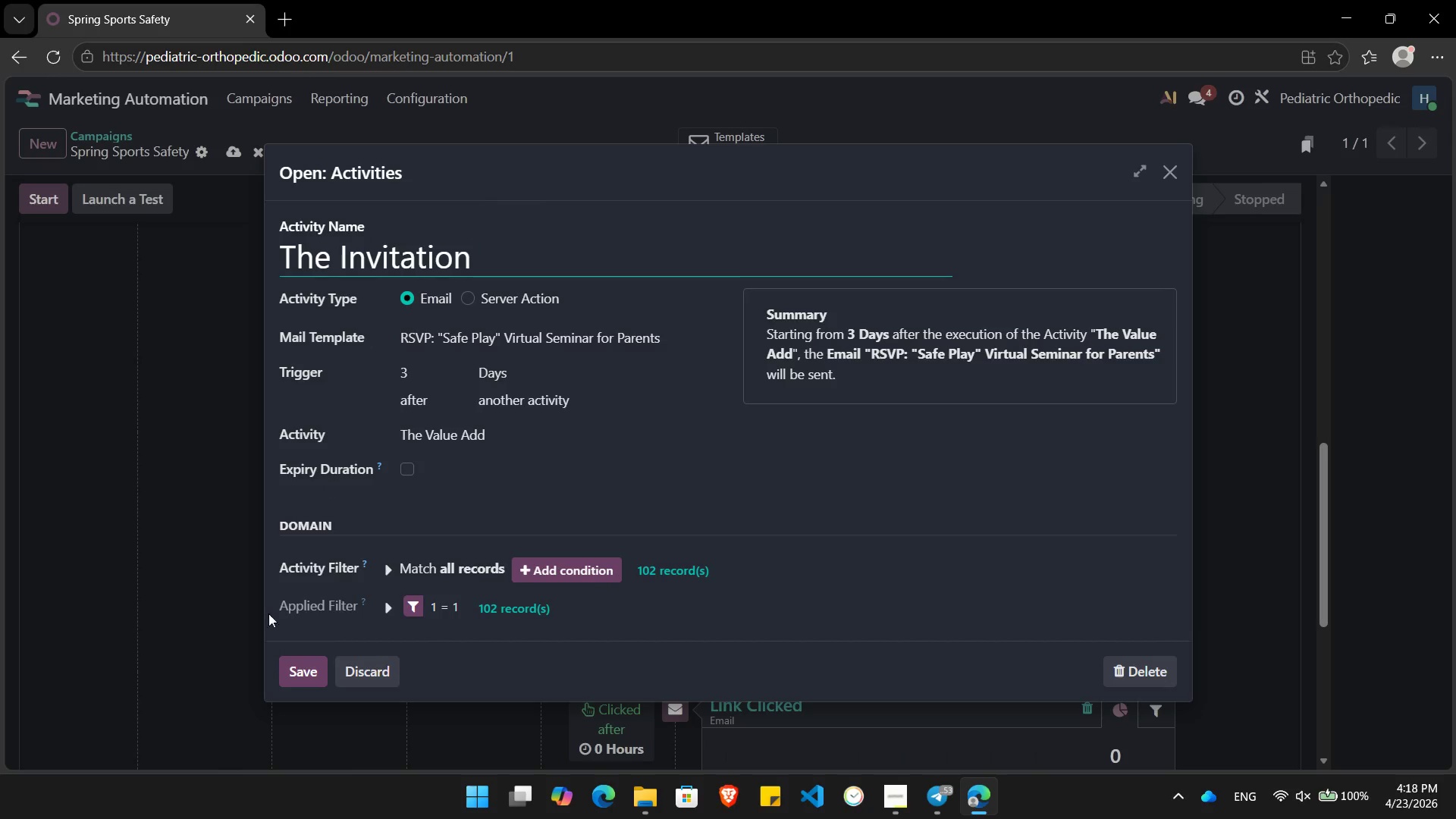 
left_click([309, 673])
 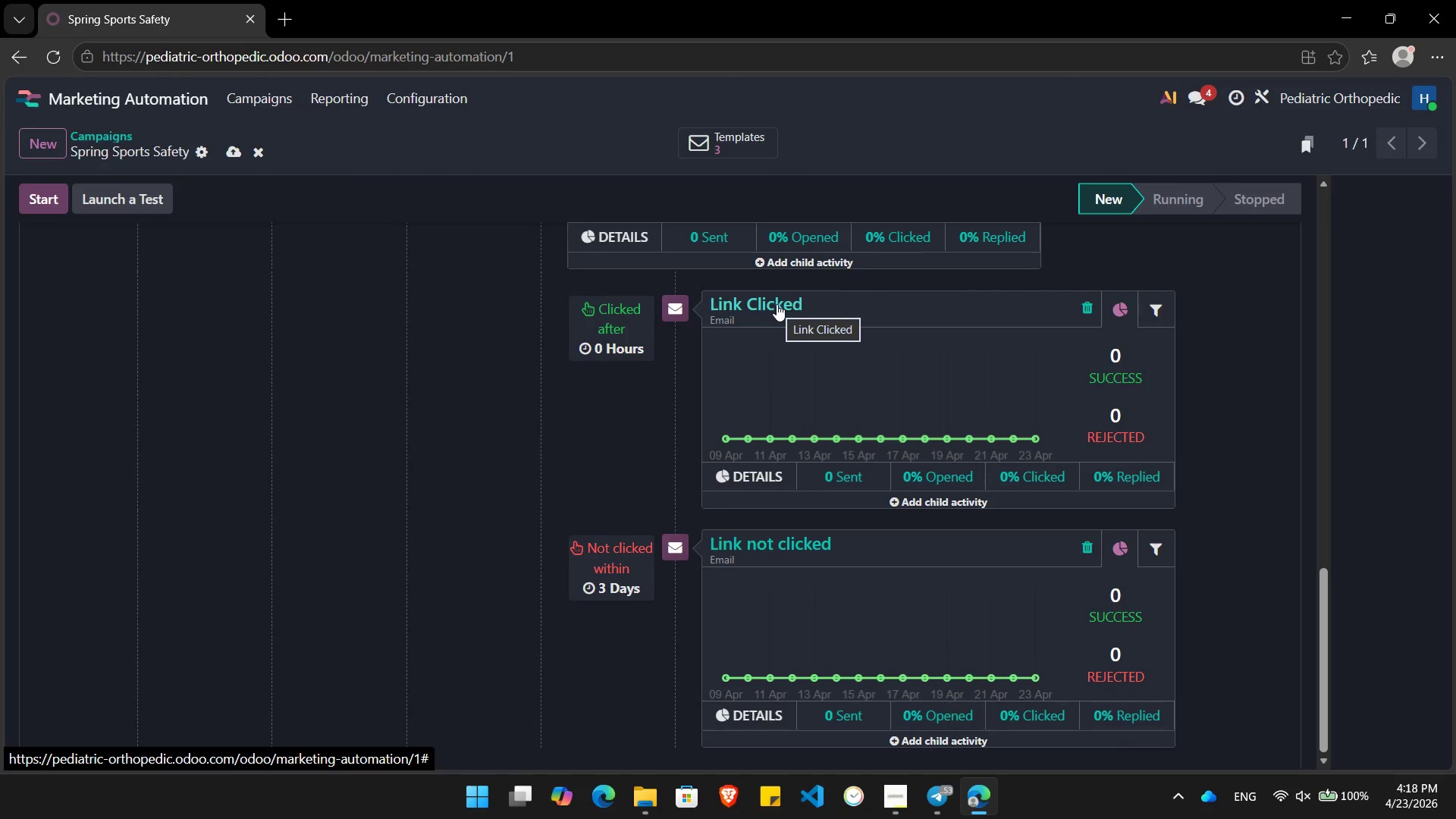 
wait(17.45)
 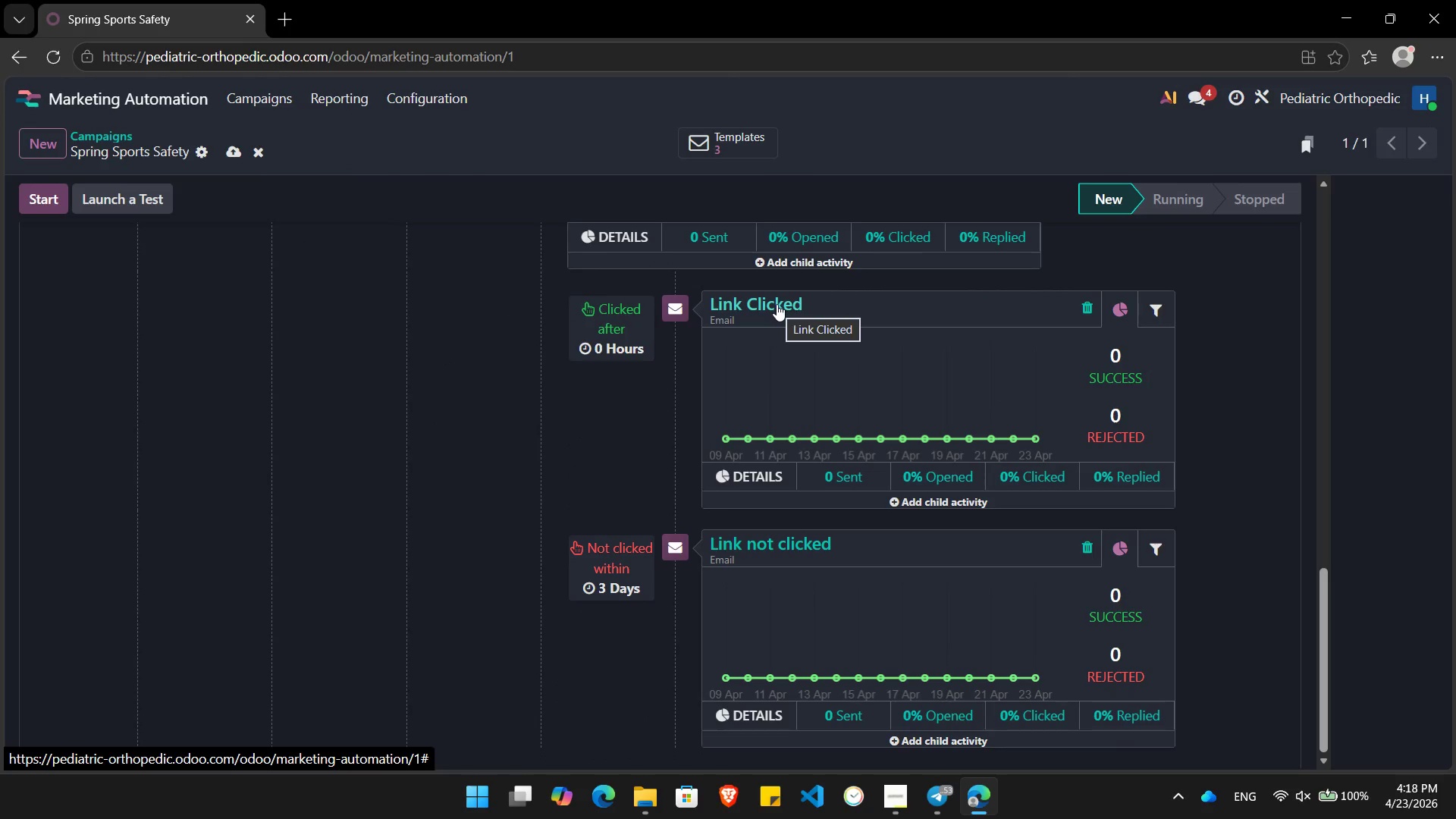 
mouse_move([574, 453])
 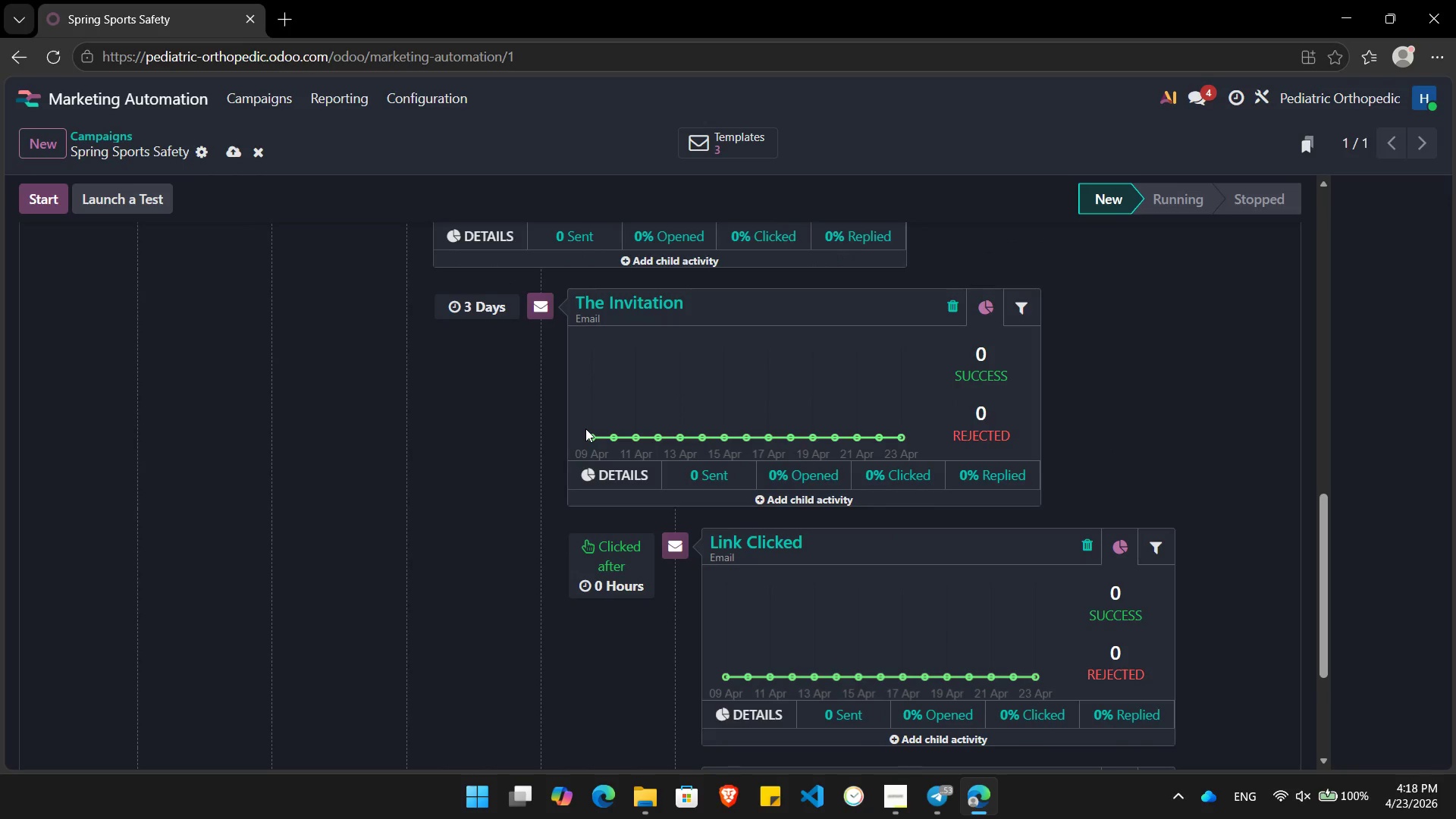 
wait(8.56)
 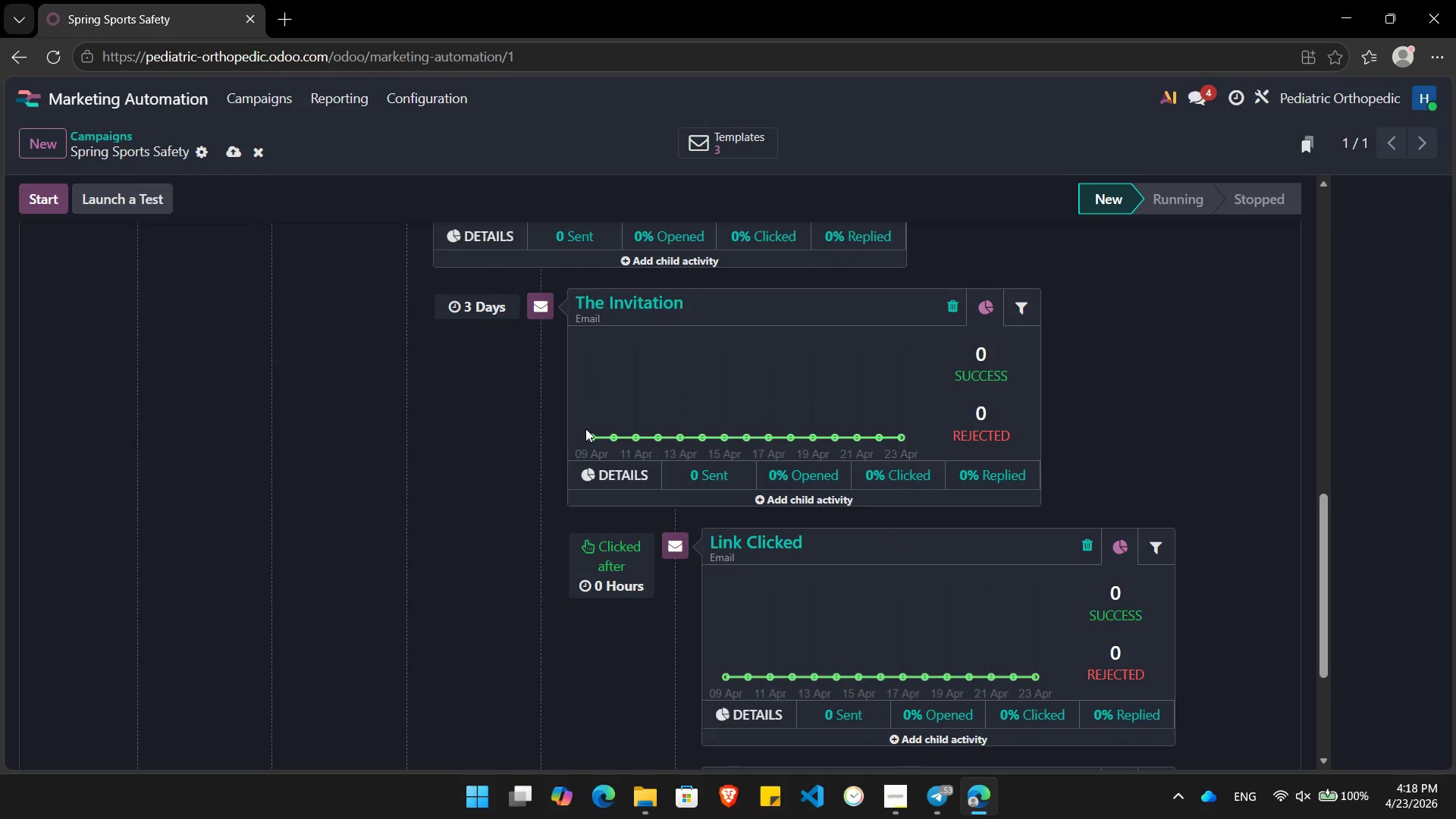 
mouse_move([626, 367])
 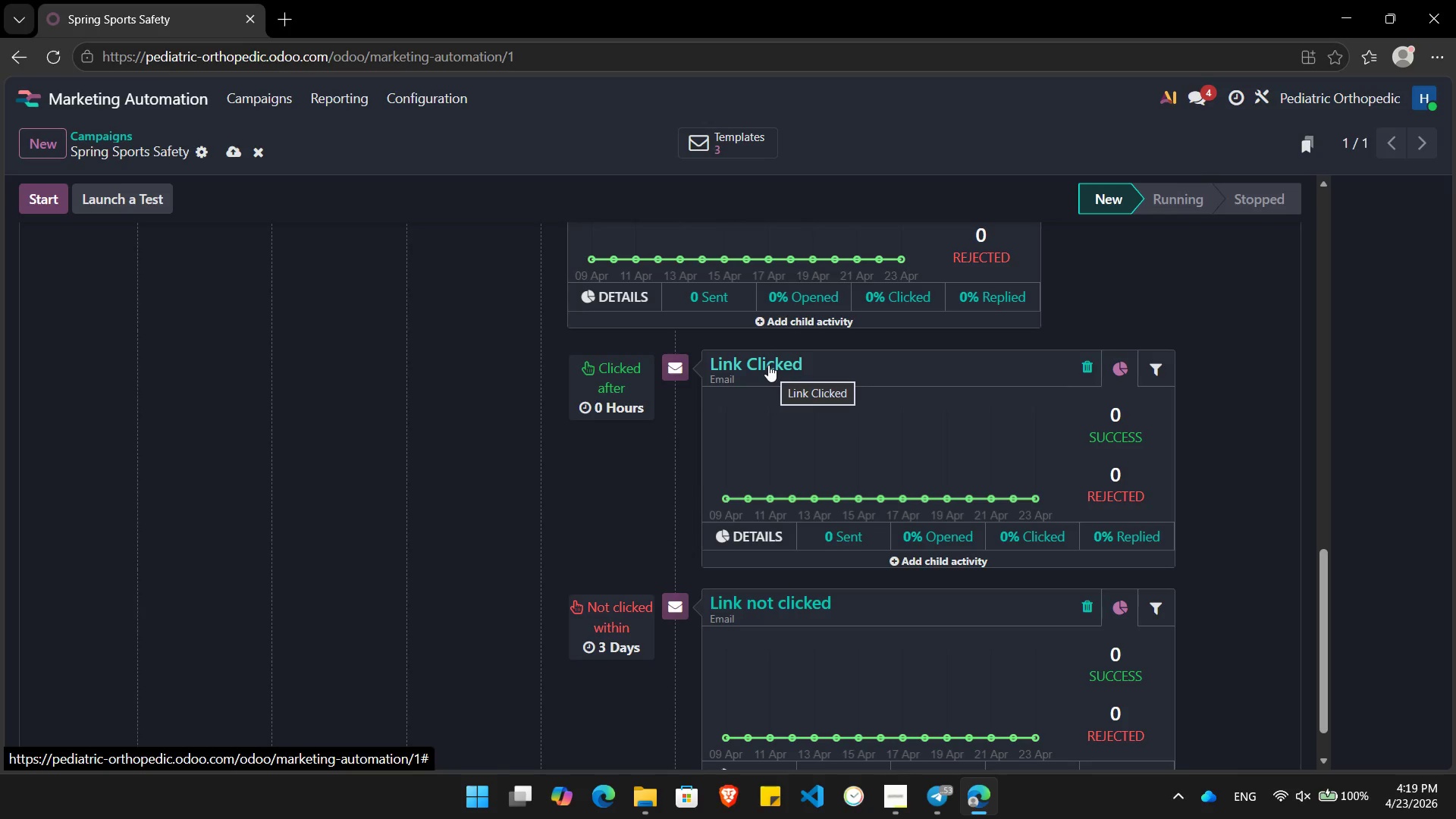 
left_click([768, 365])
 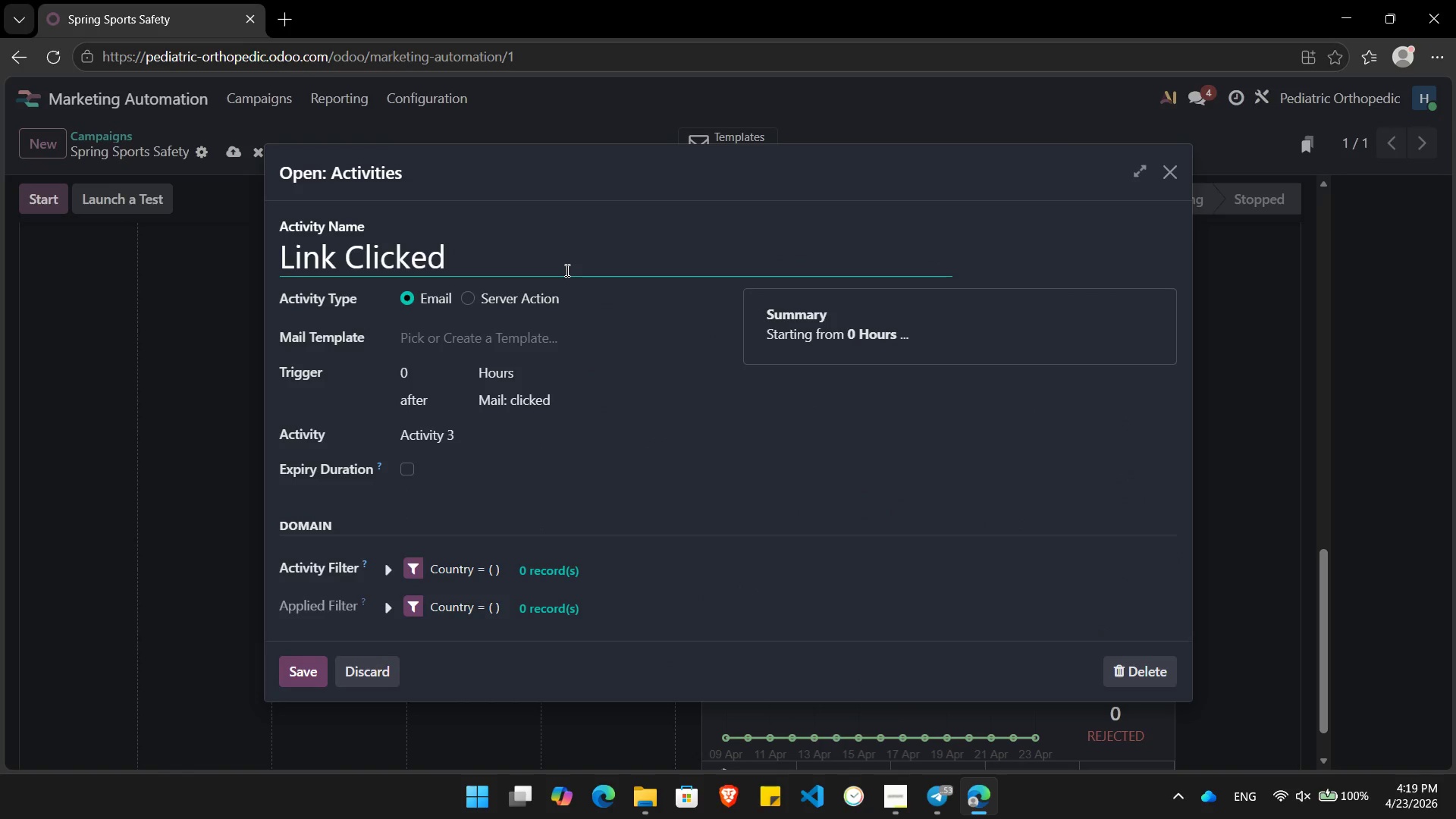 
hold_key(key=Backspace, duration=0.94)
 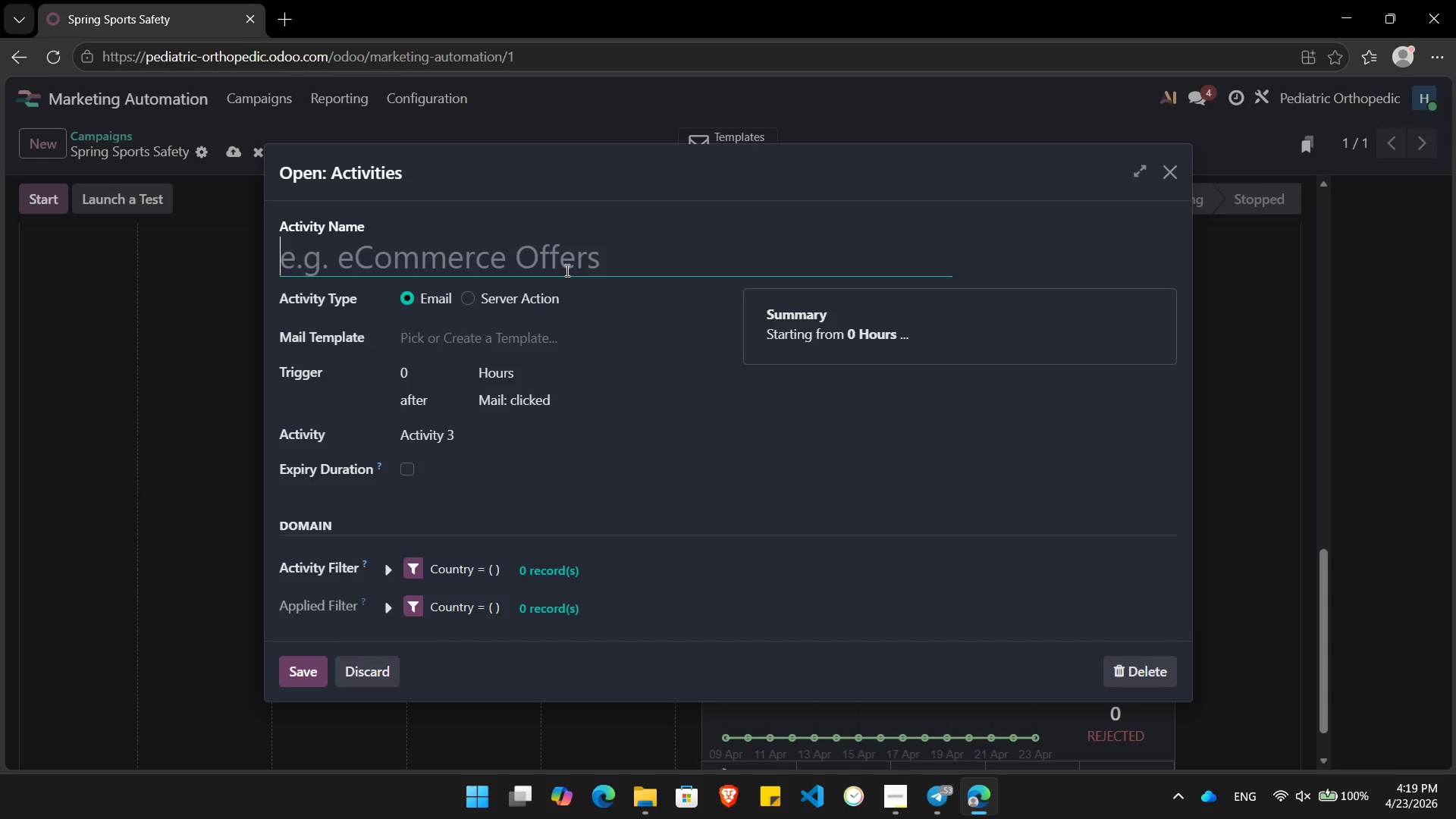 
wait(21.72)
 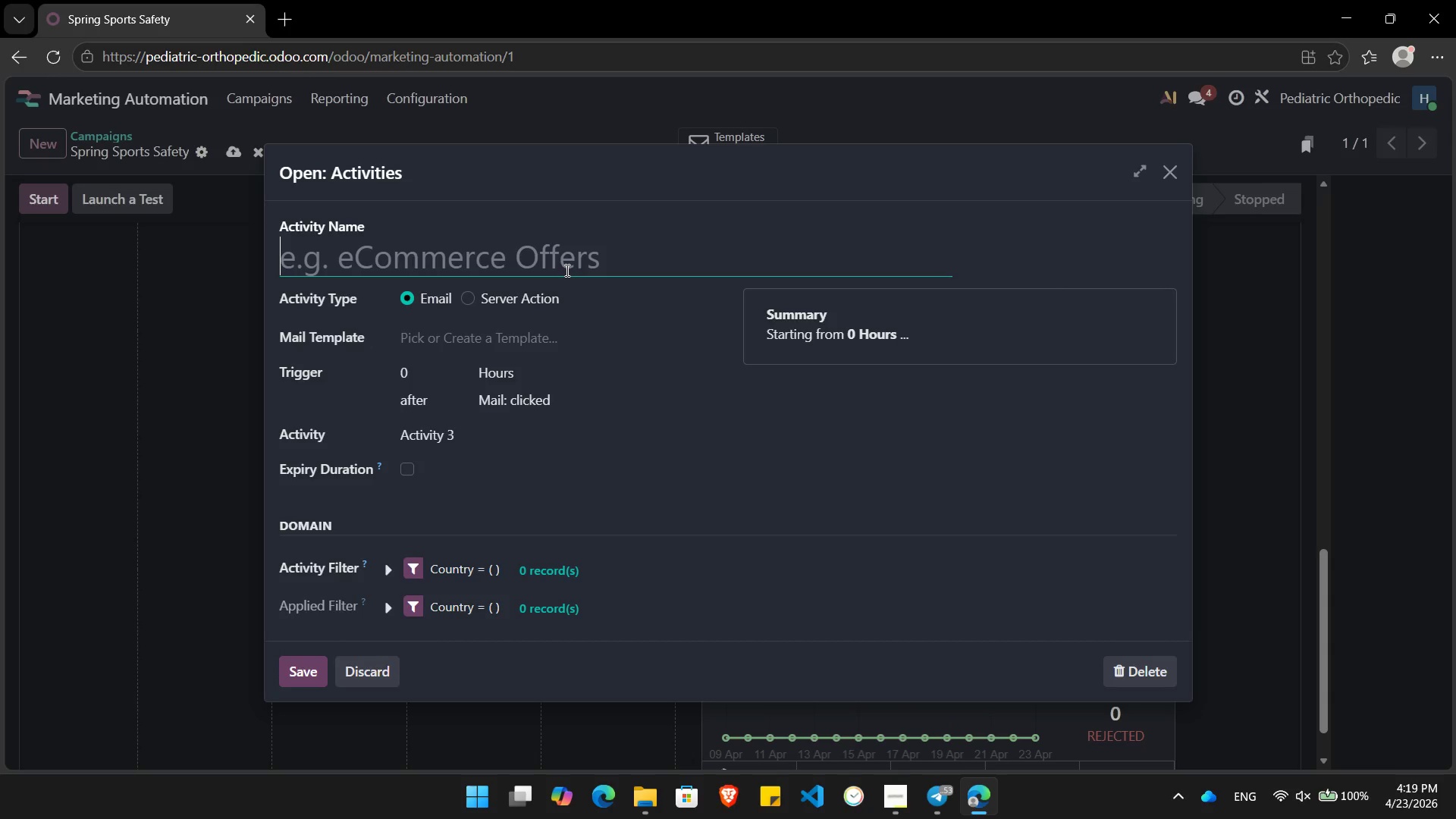 
type(The Urgency ())
 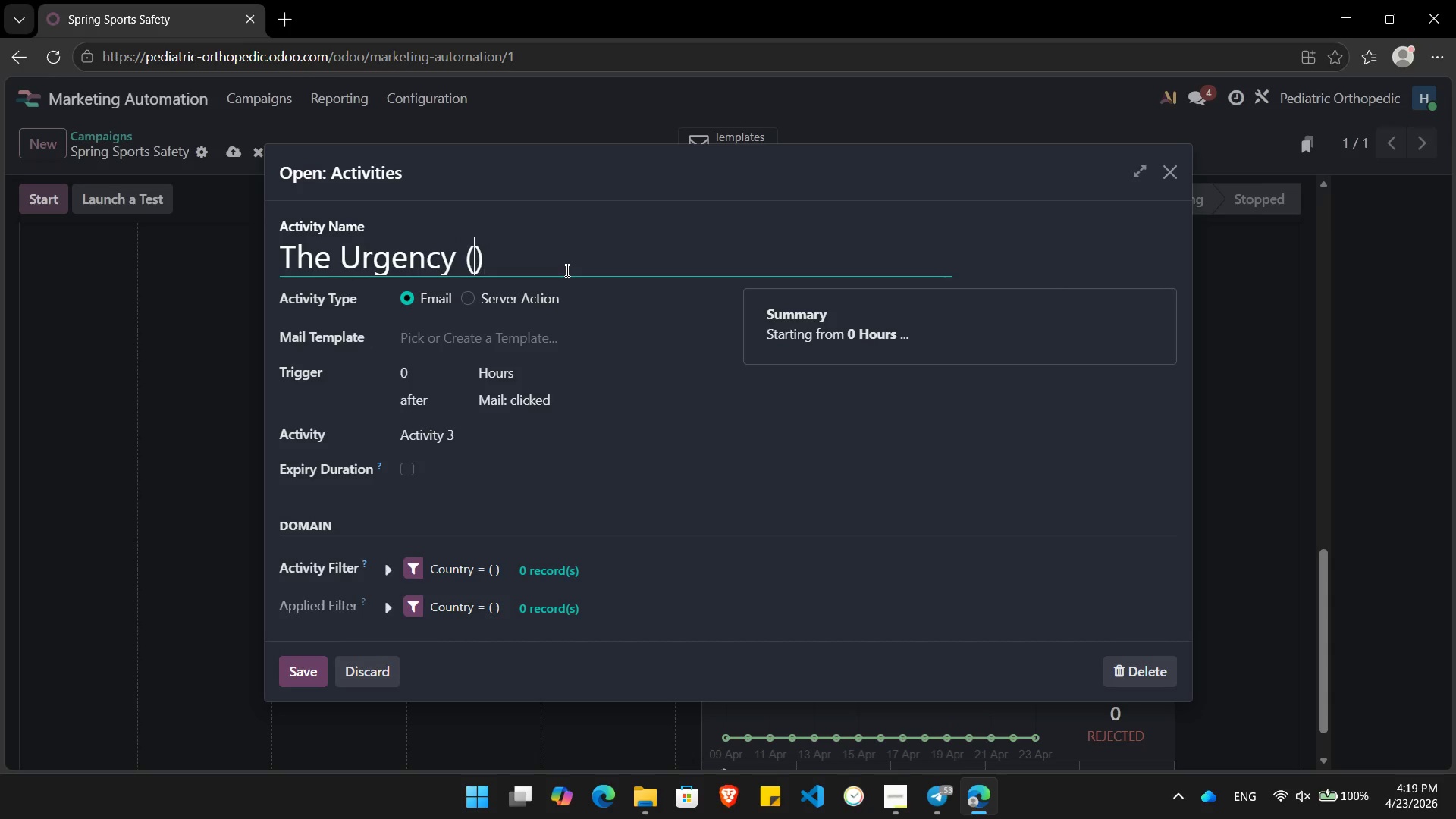 
 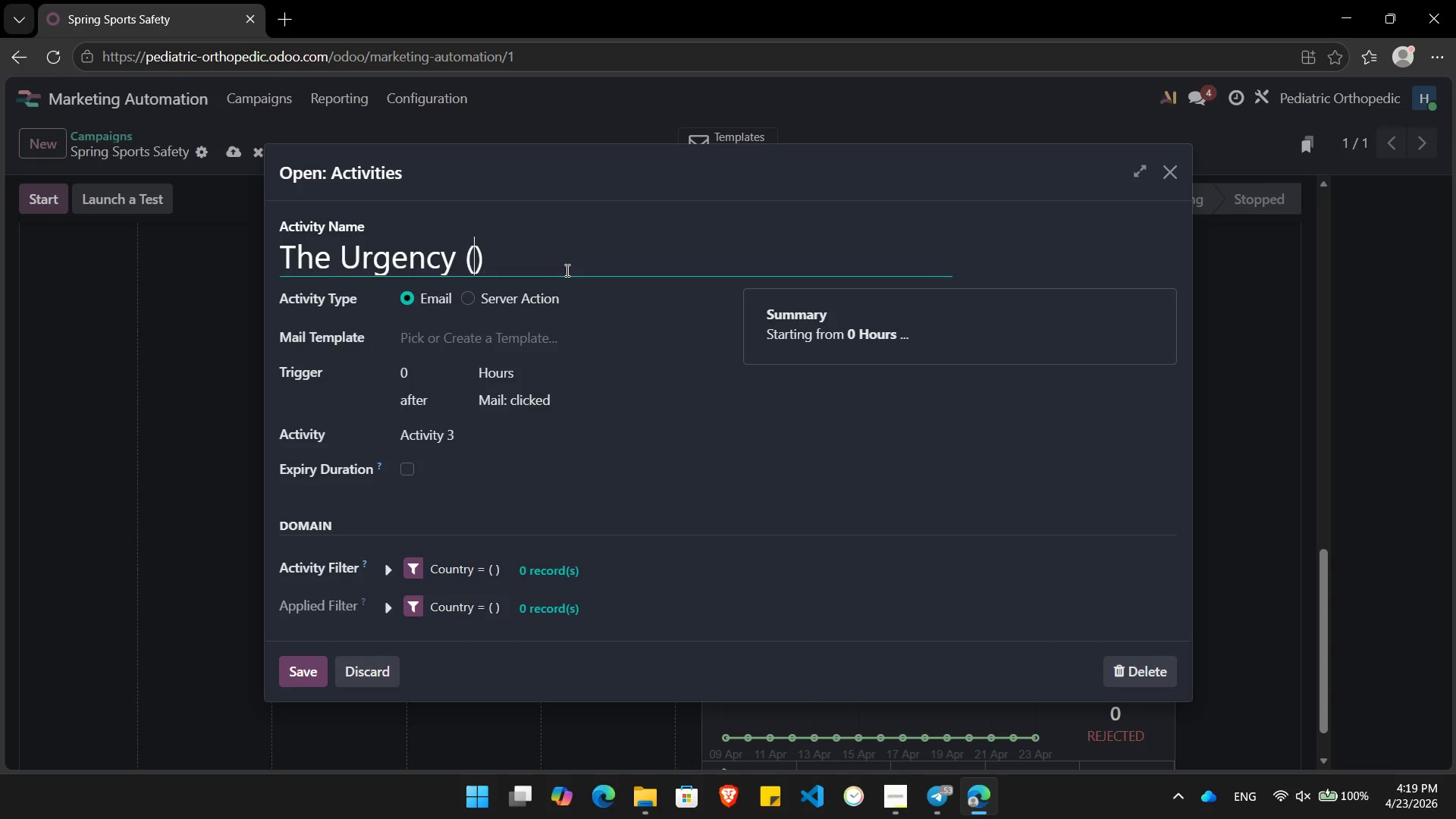 
key(ArrowLeft)
 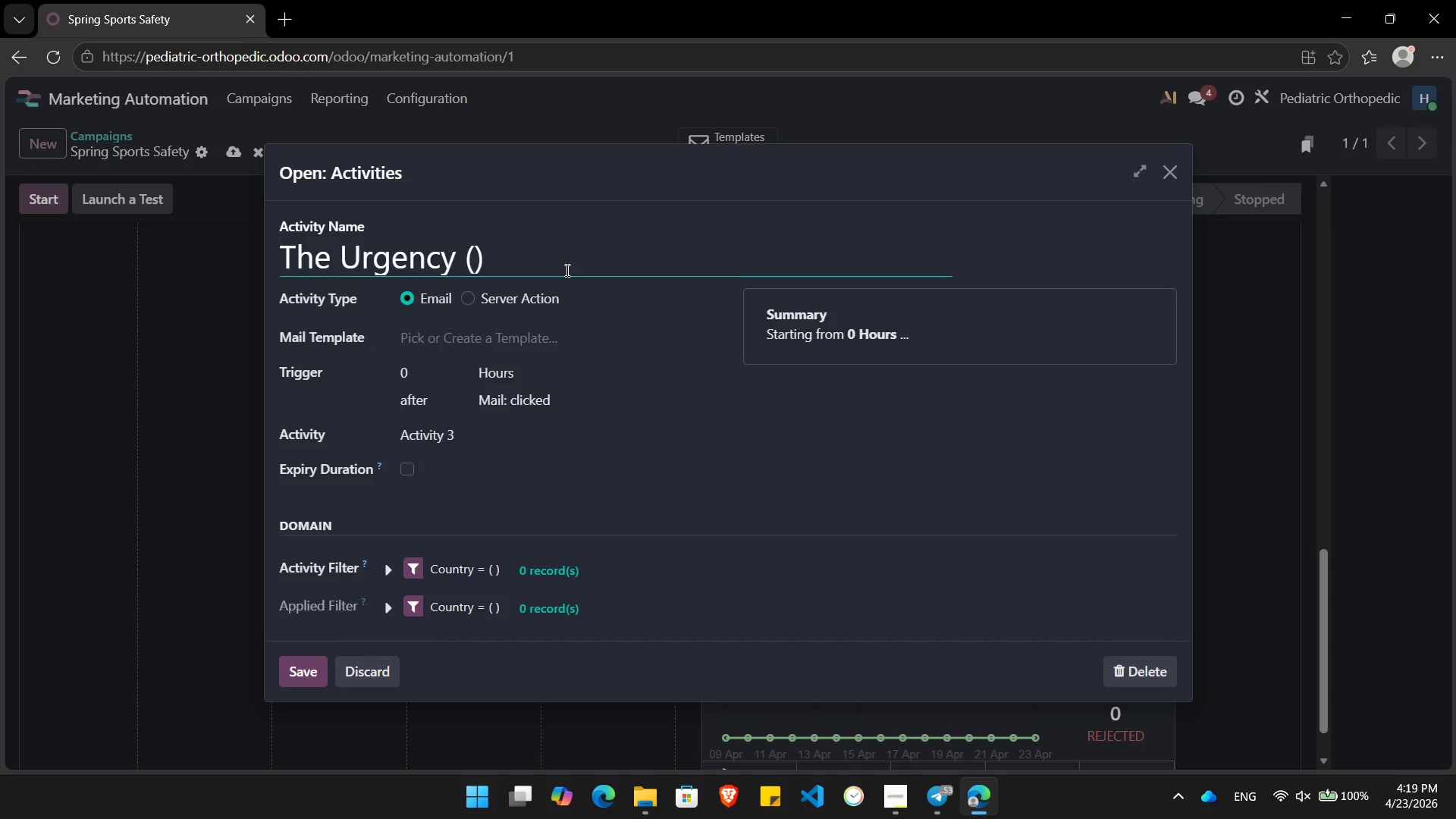 
type(Pre-Season Physicals)
 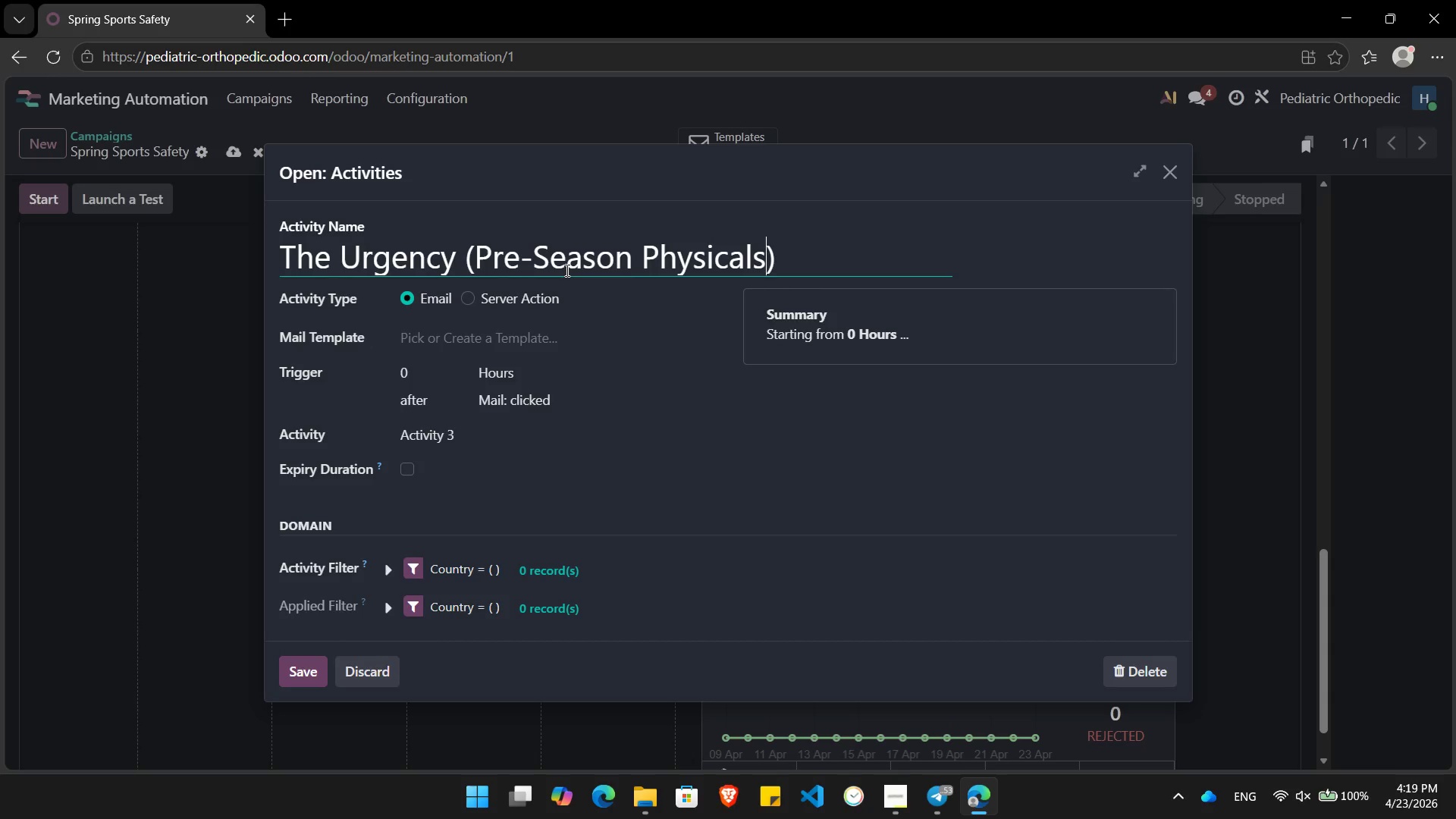 
left_click([544, 331])
 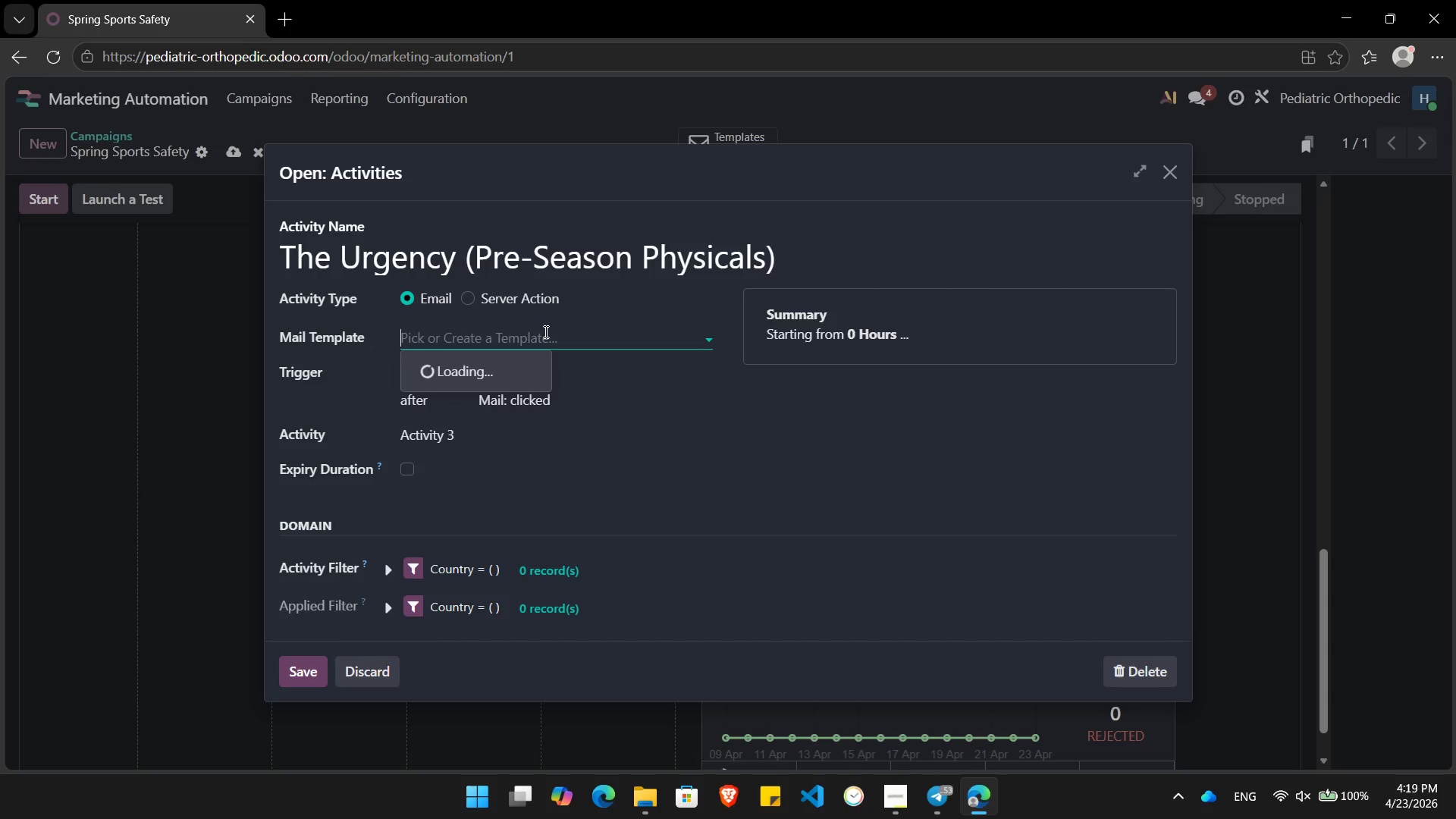 
key(Alt+Tab)